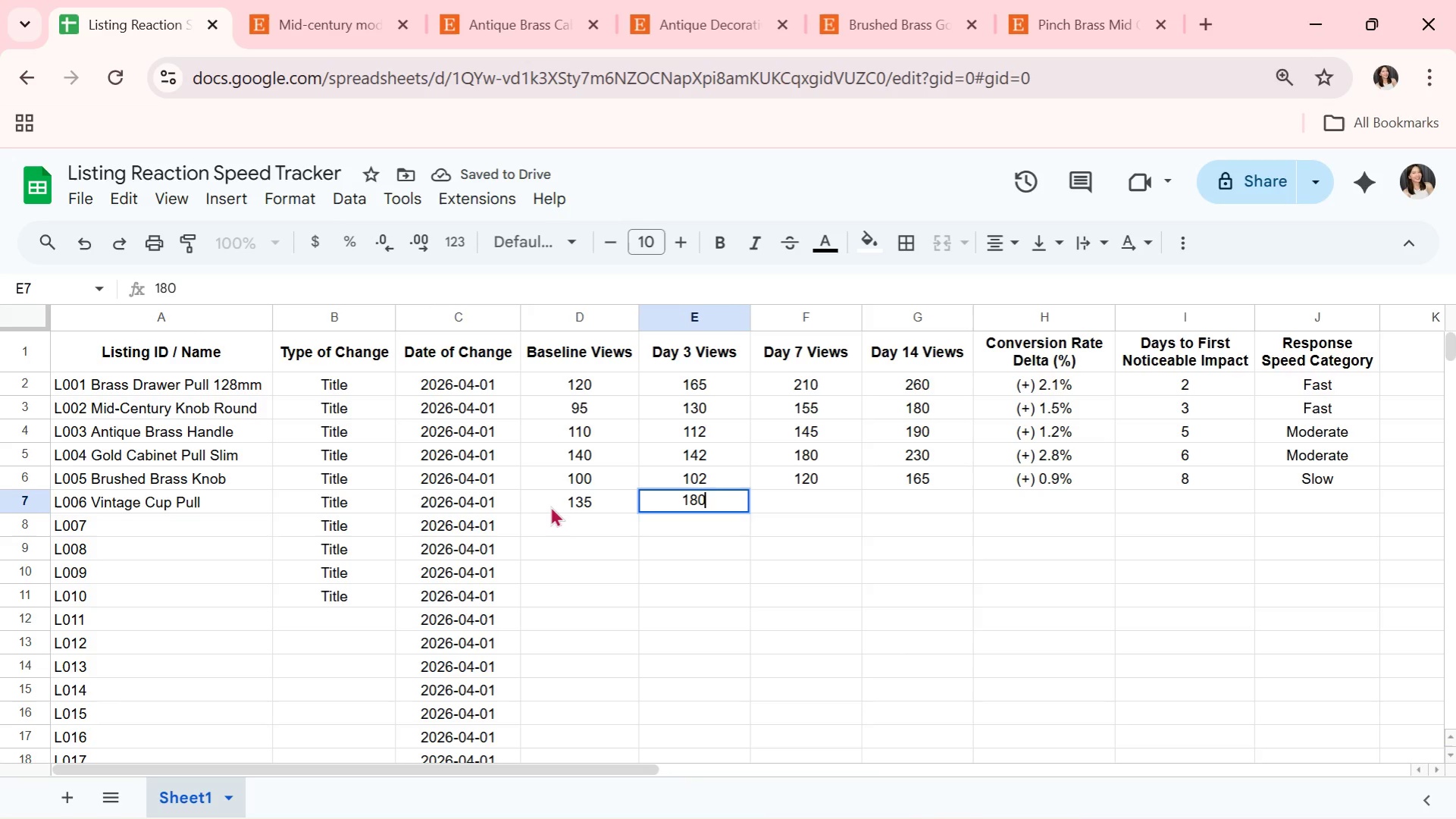 
key(ArrowRight)
 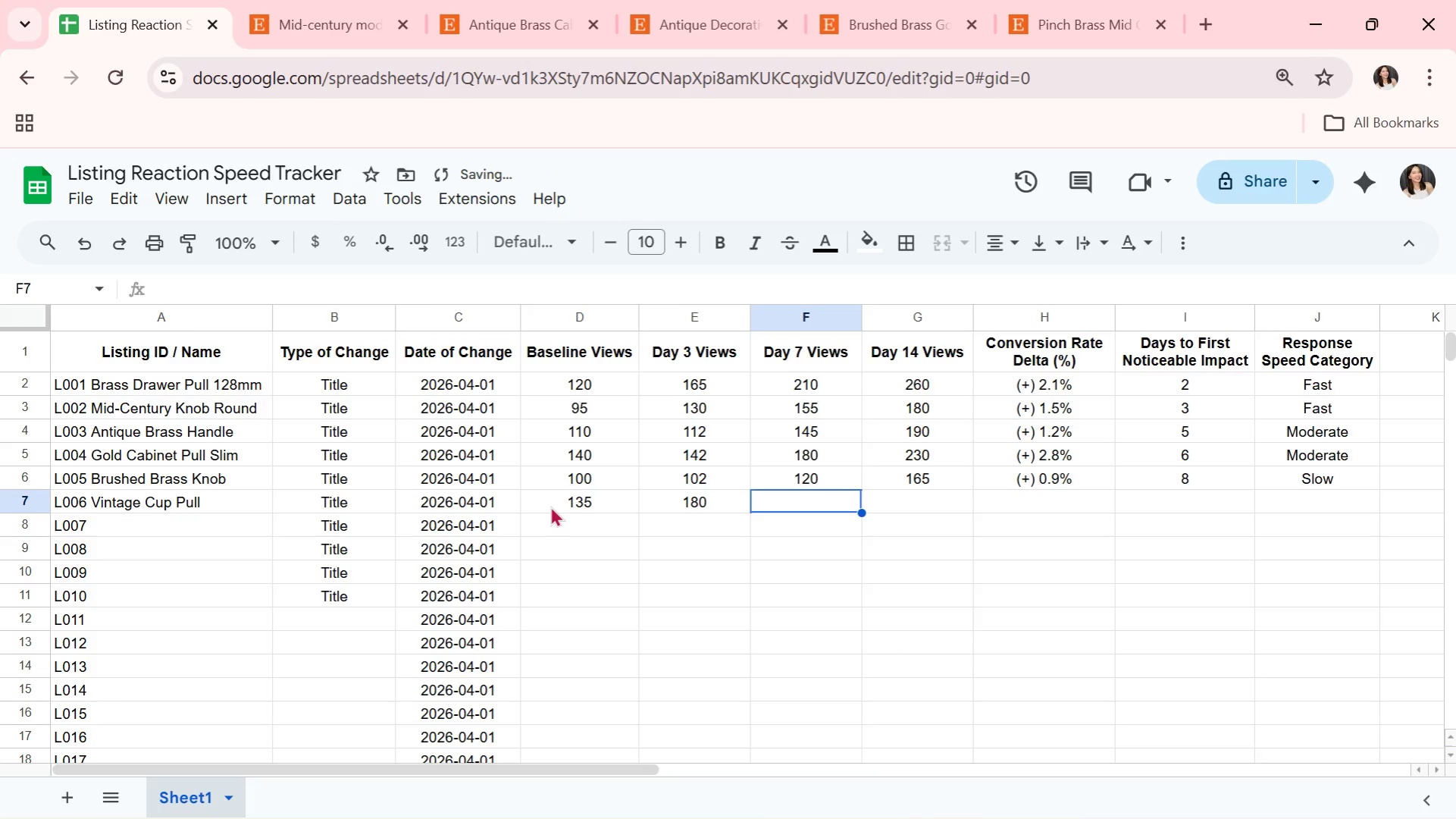 
type(240)
 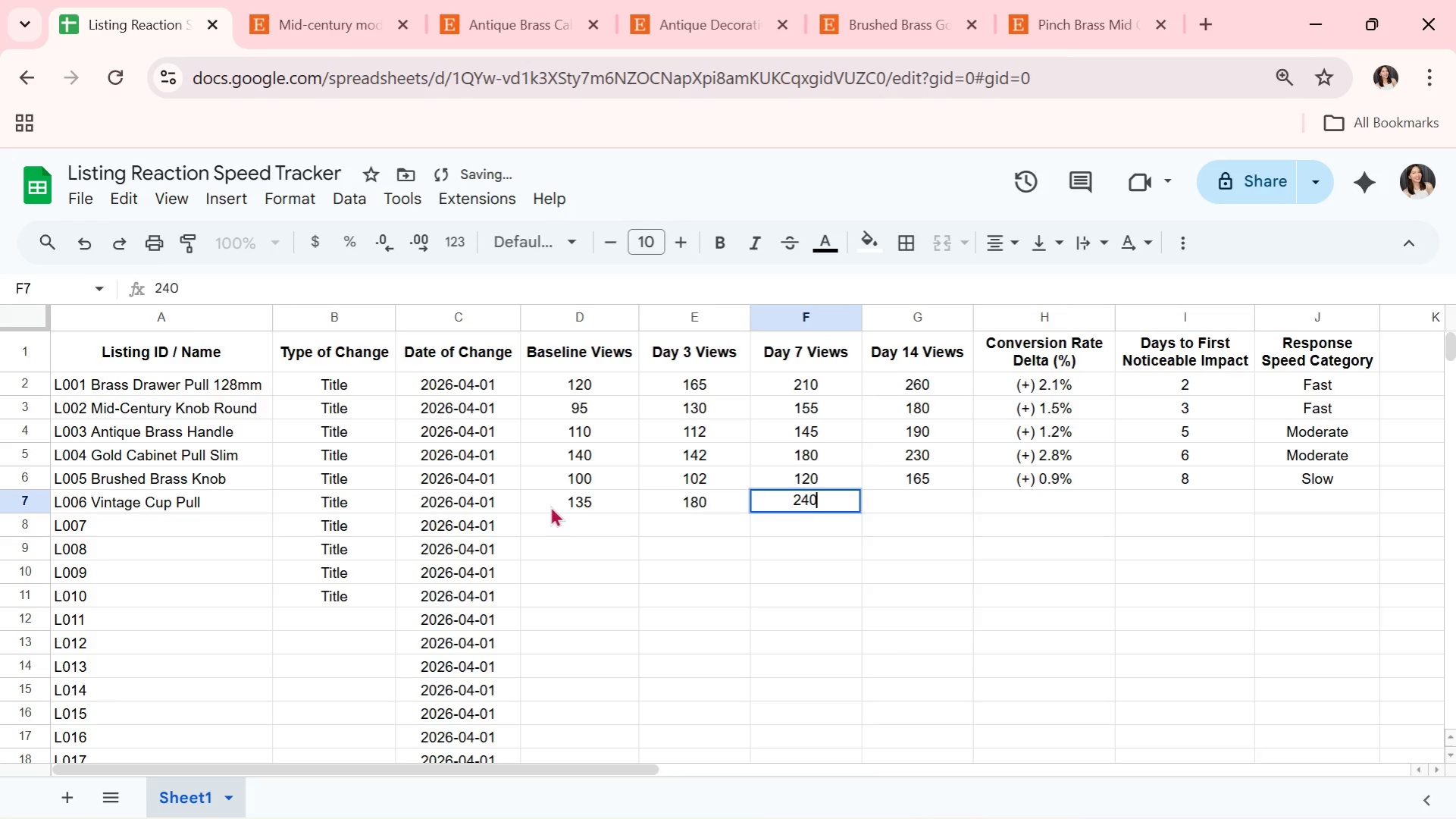 
key(ArrowRight)
 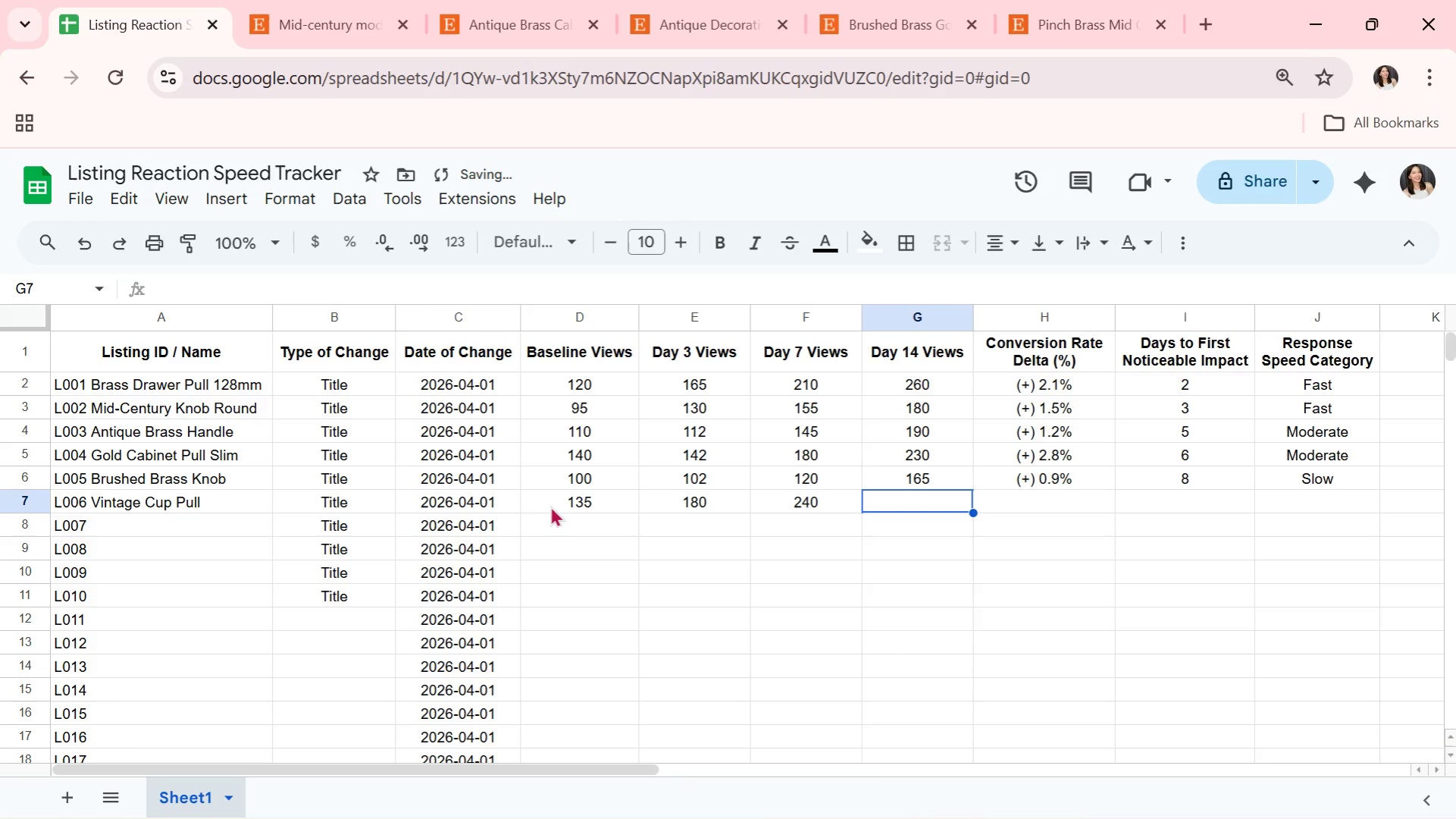 
type(290)
 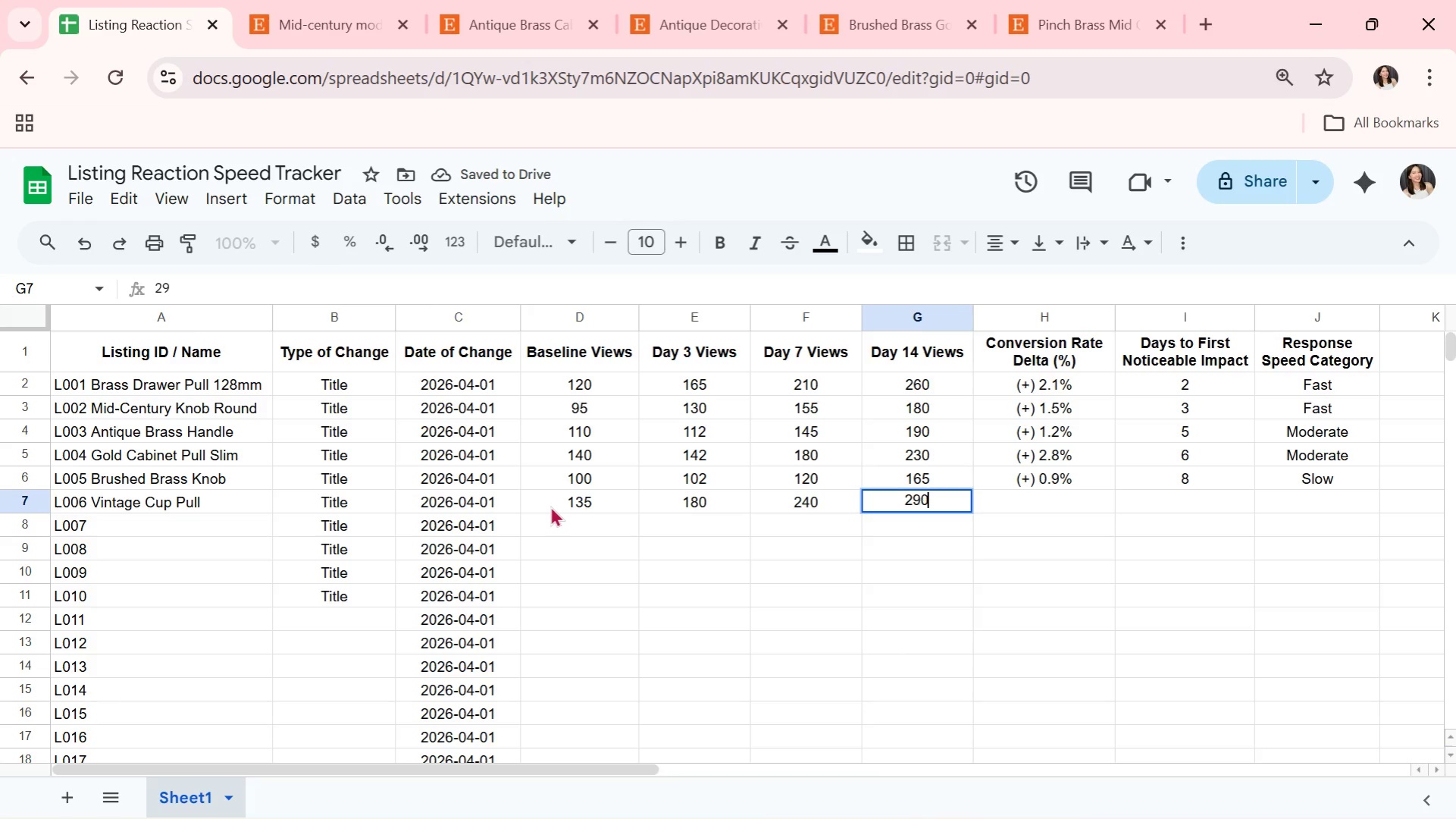 
key(ArrowRight)
 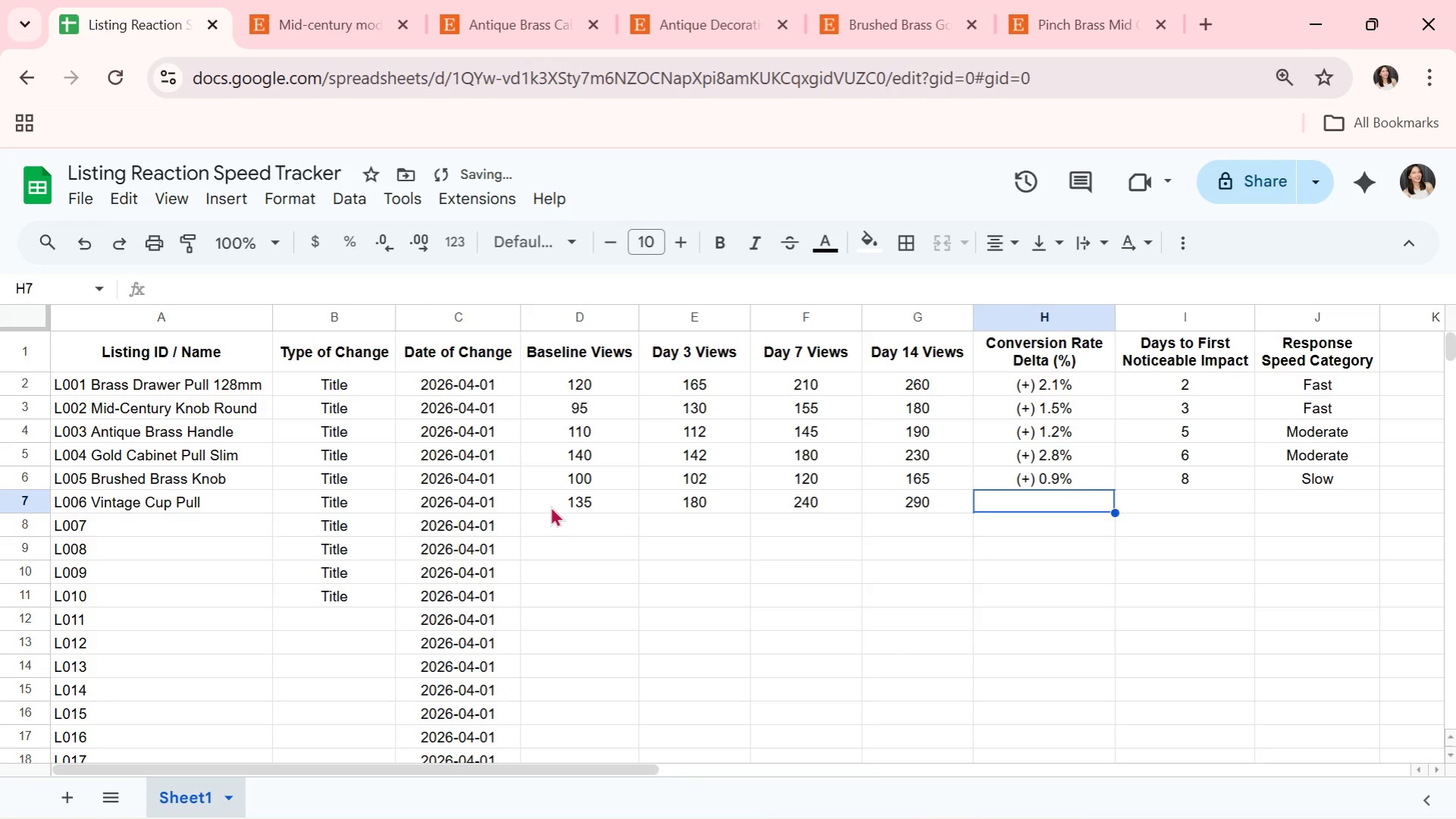 
type((+) 3.2%)
 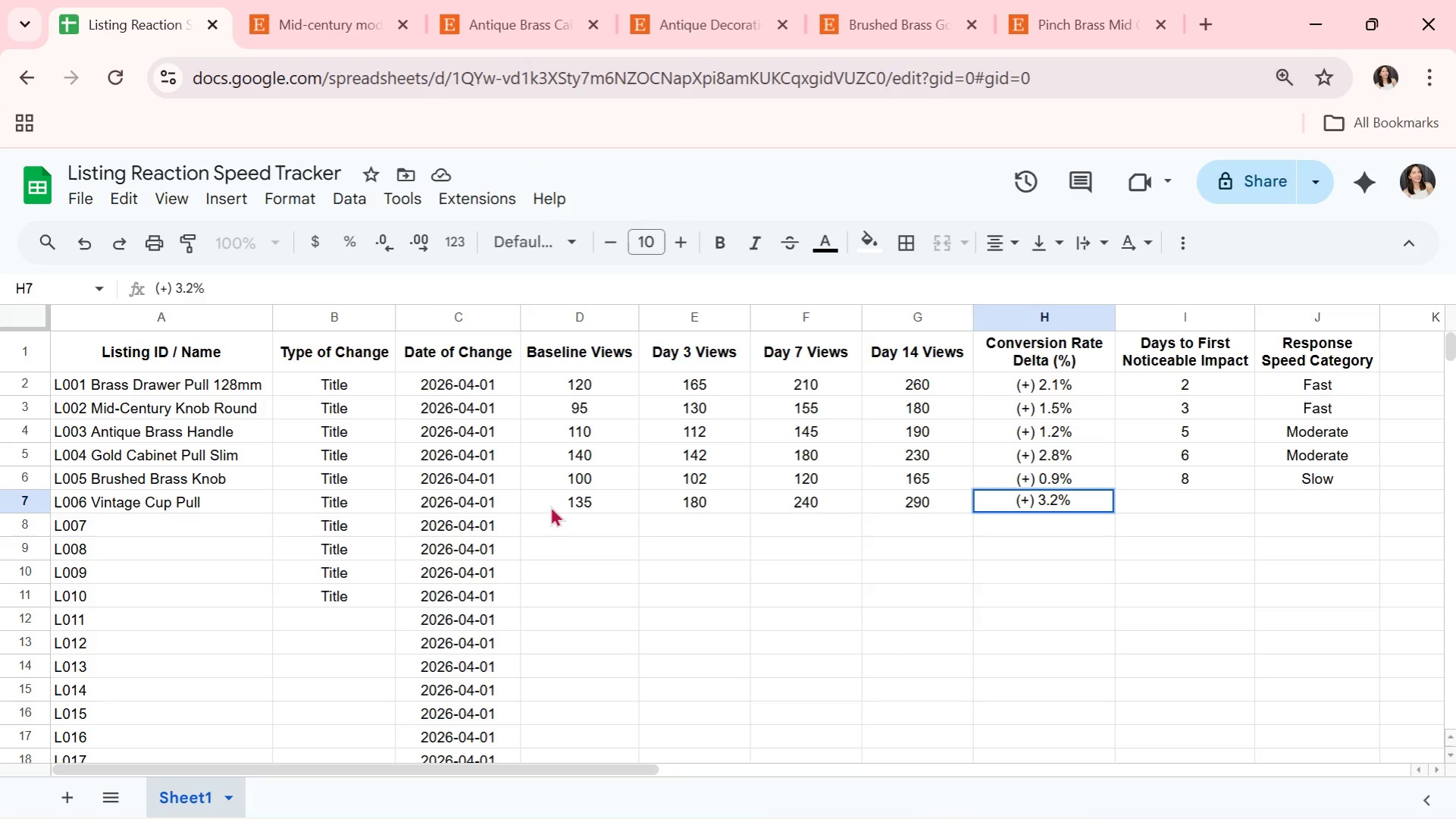 
key(ArrowRight)
 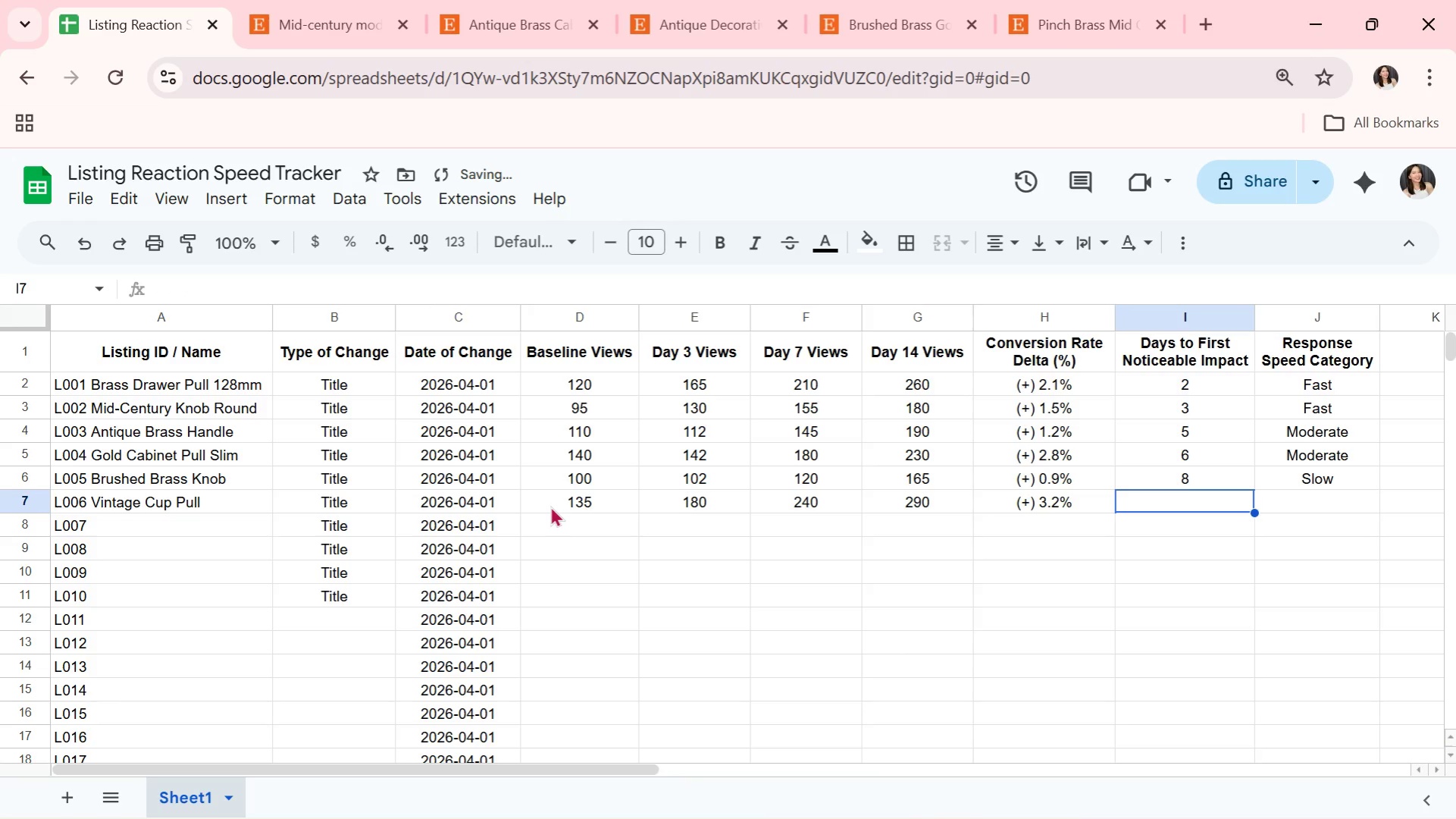 
key(1)
 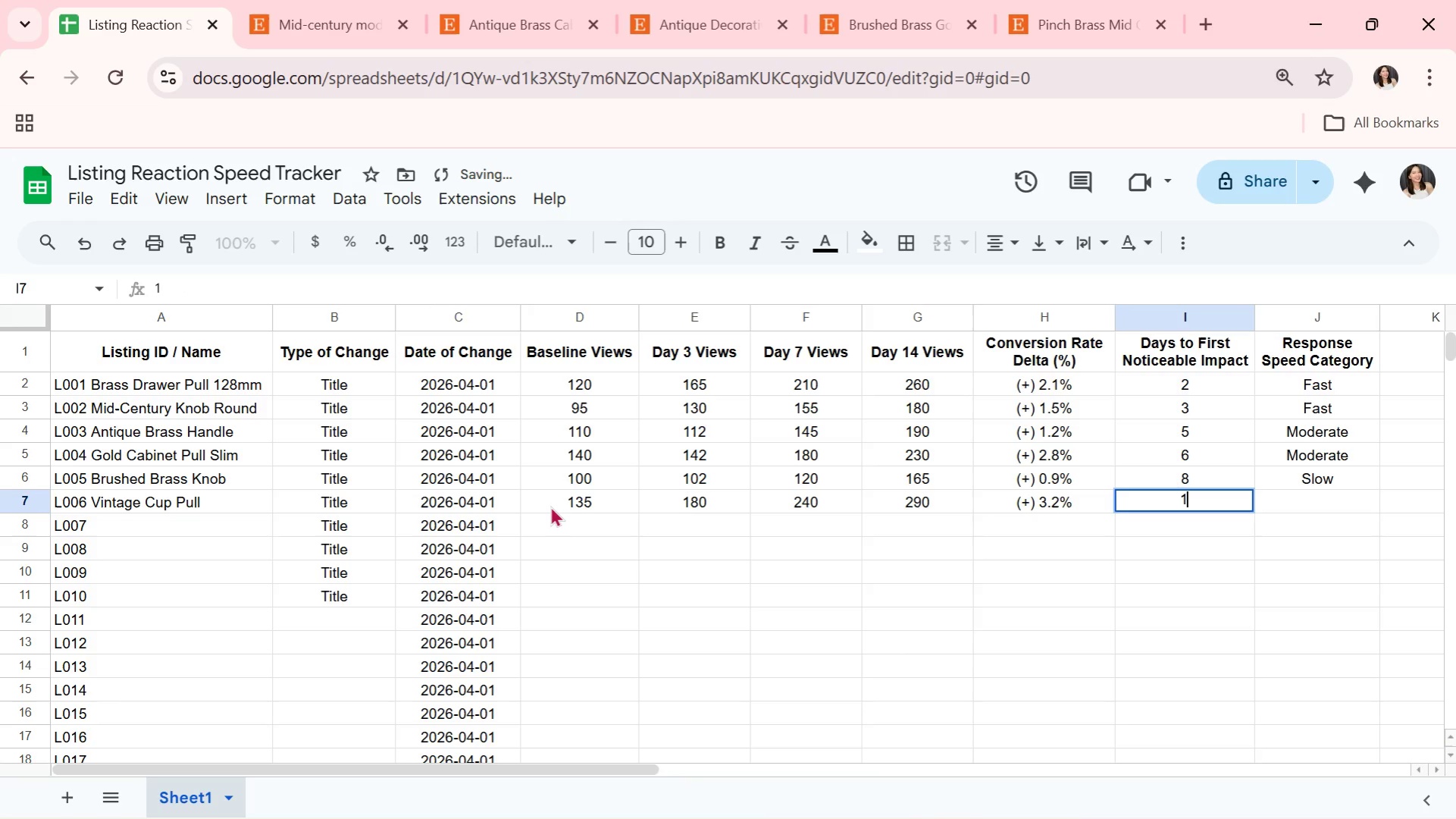 
key(ArrowRight)
 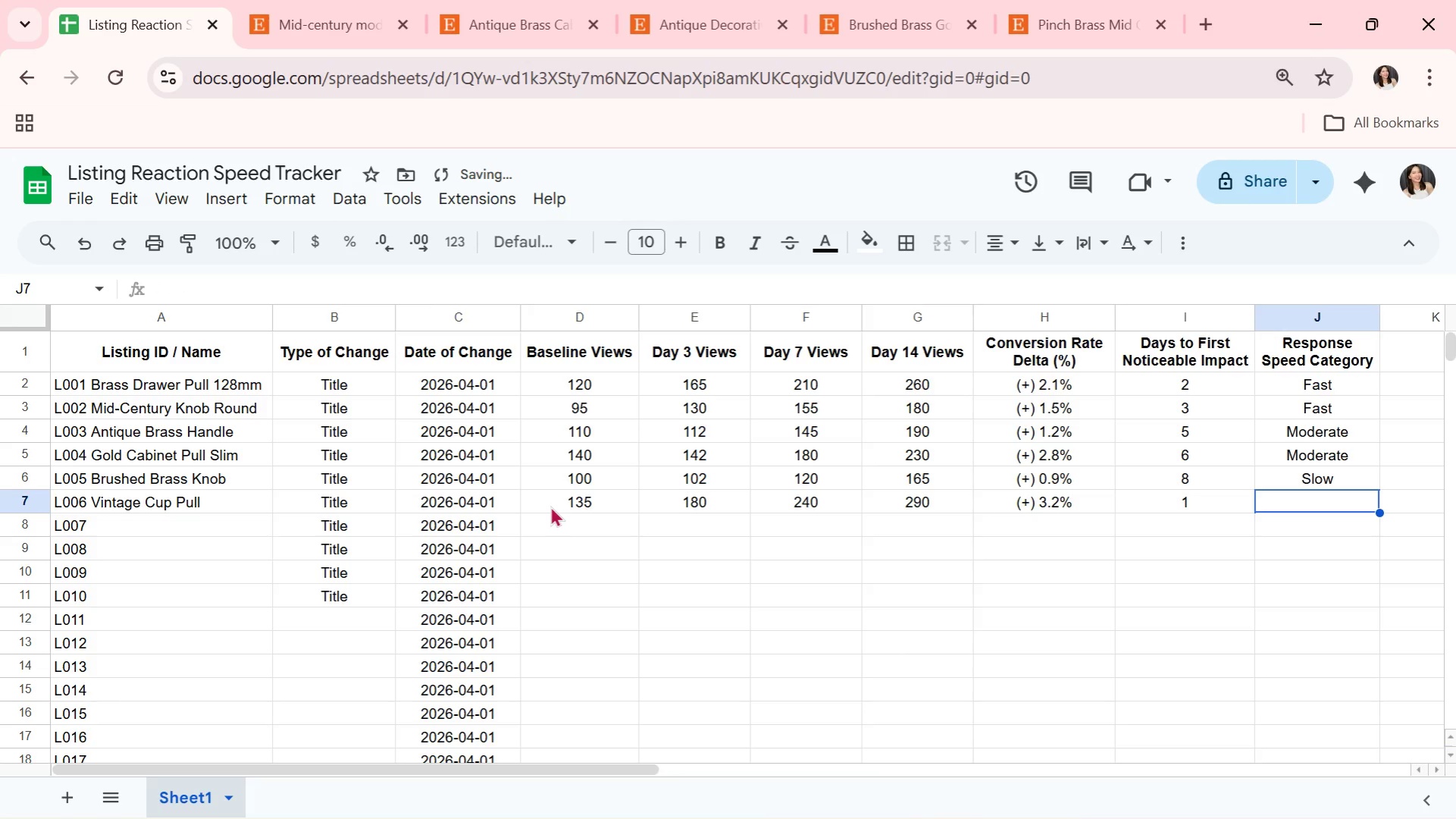 
type(Fast)
 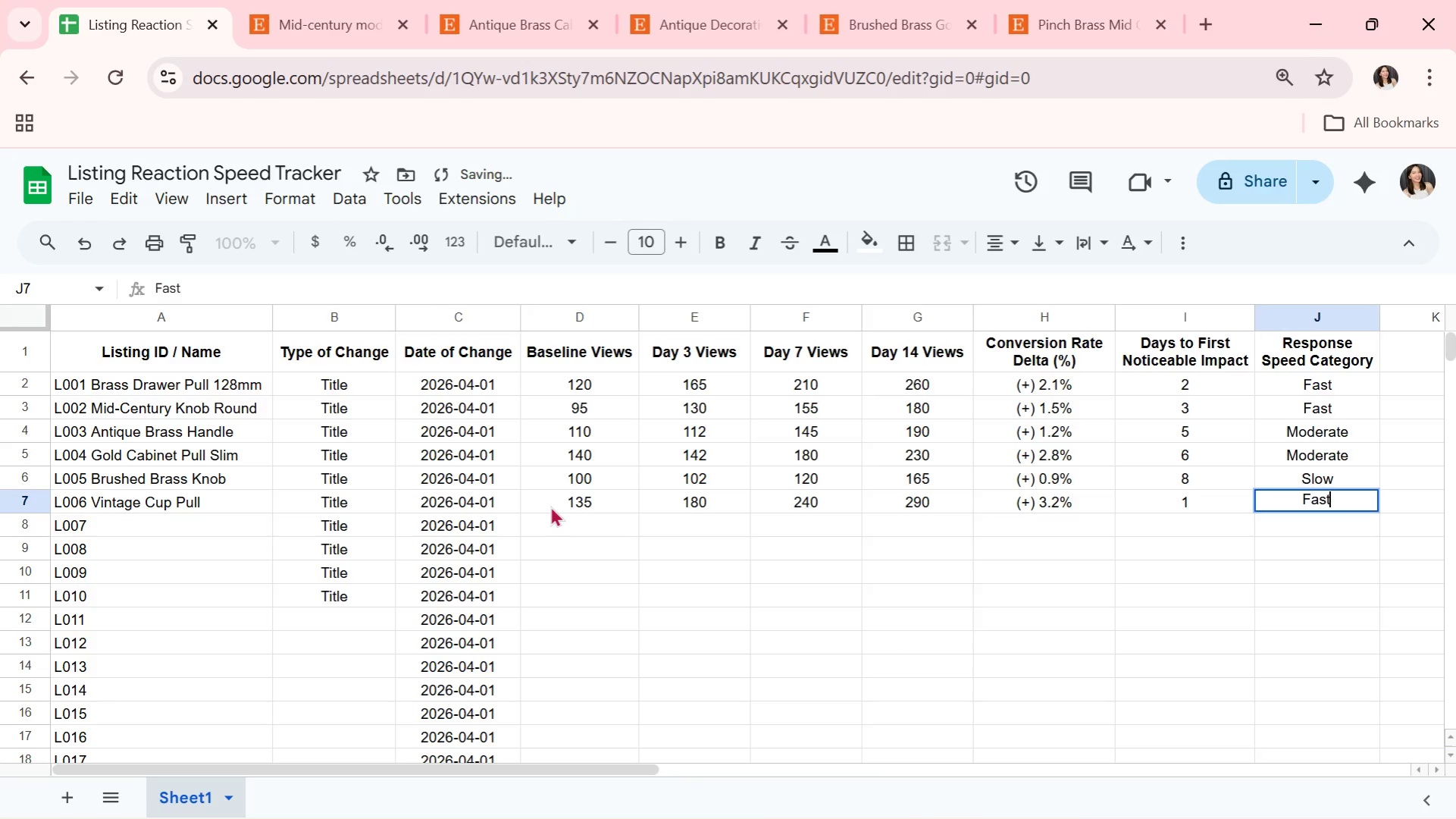 
key(Enter)
 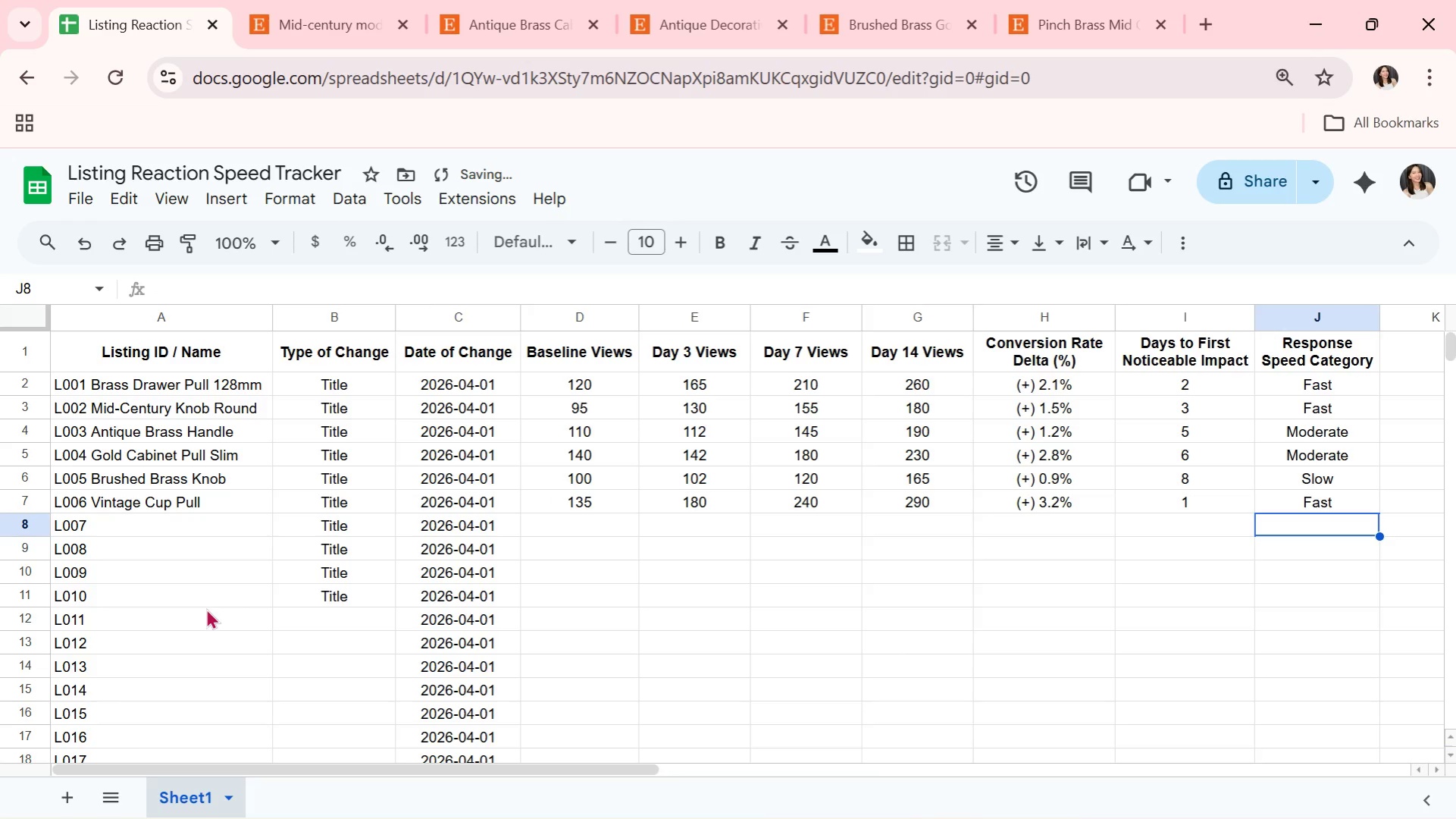 
left_click([214, 537])
 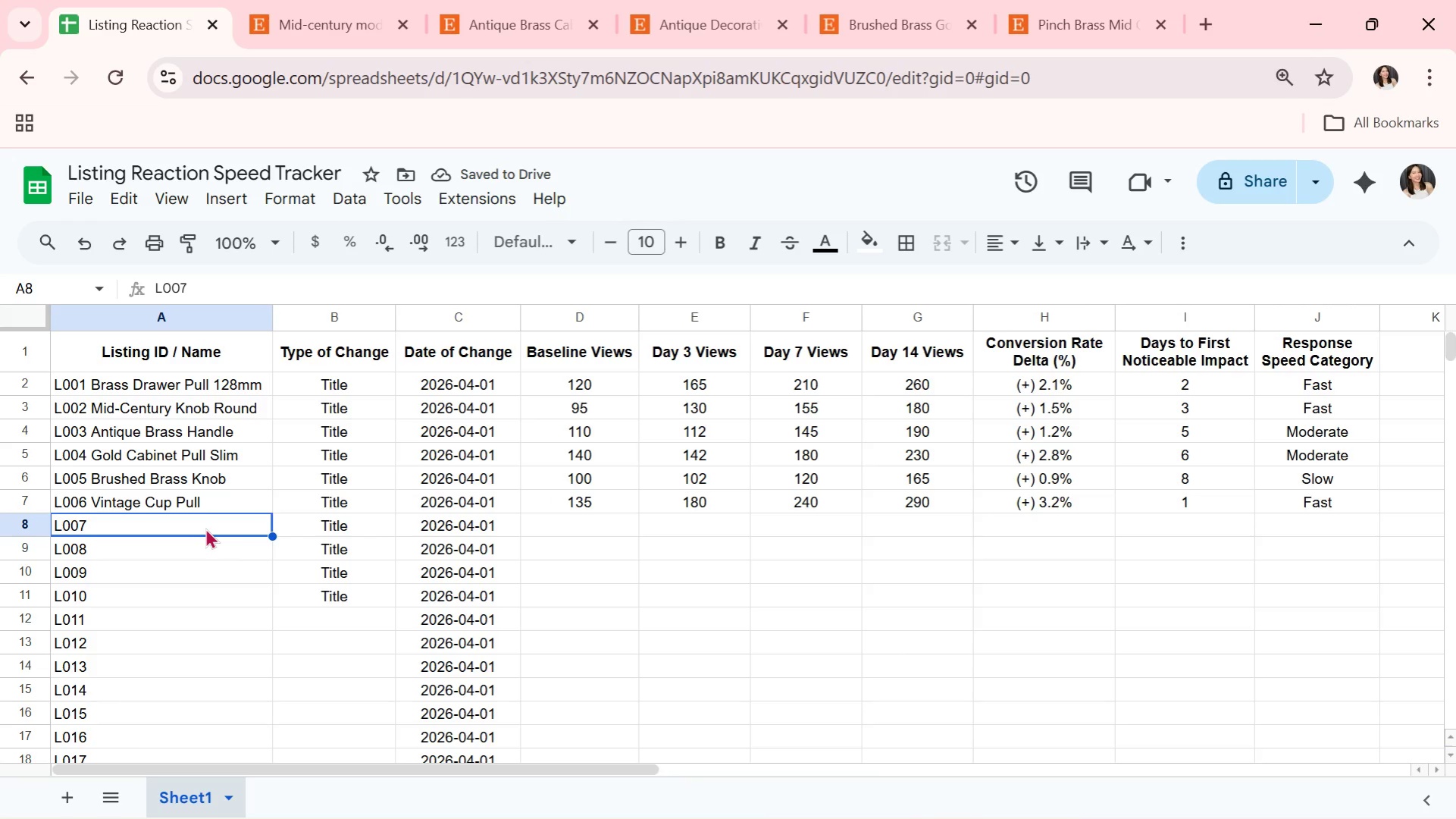 
double_click([190, 529])
 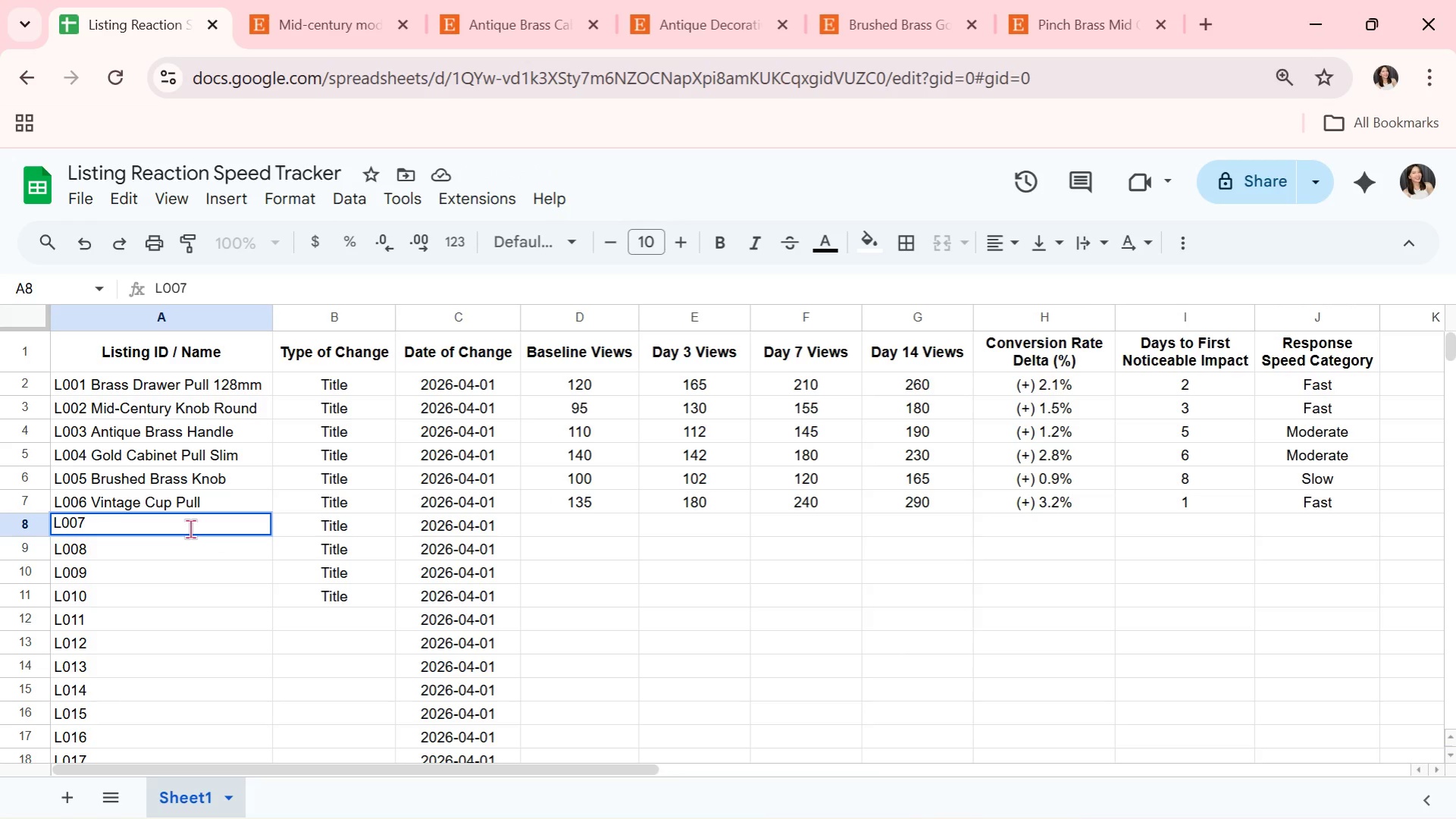 
type( Retro V)
key(Backspace)
type(Cabinet Handle)
 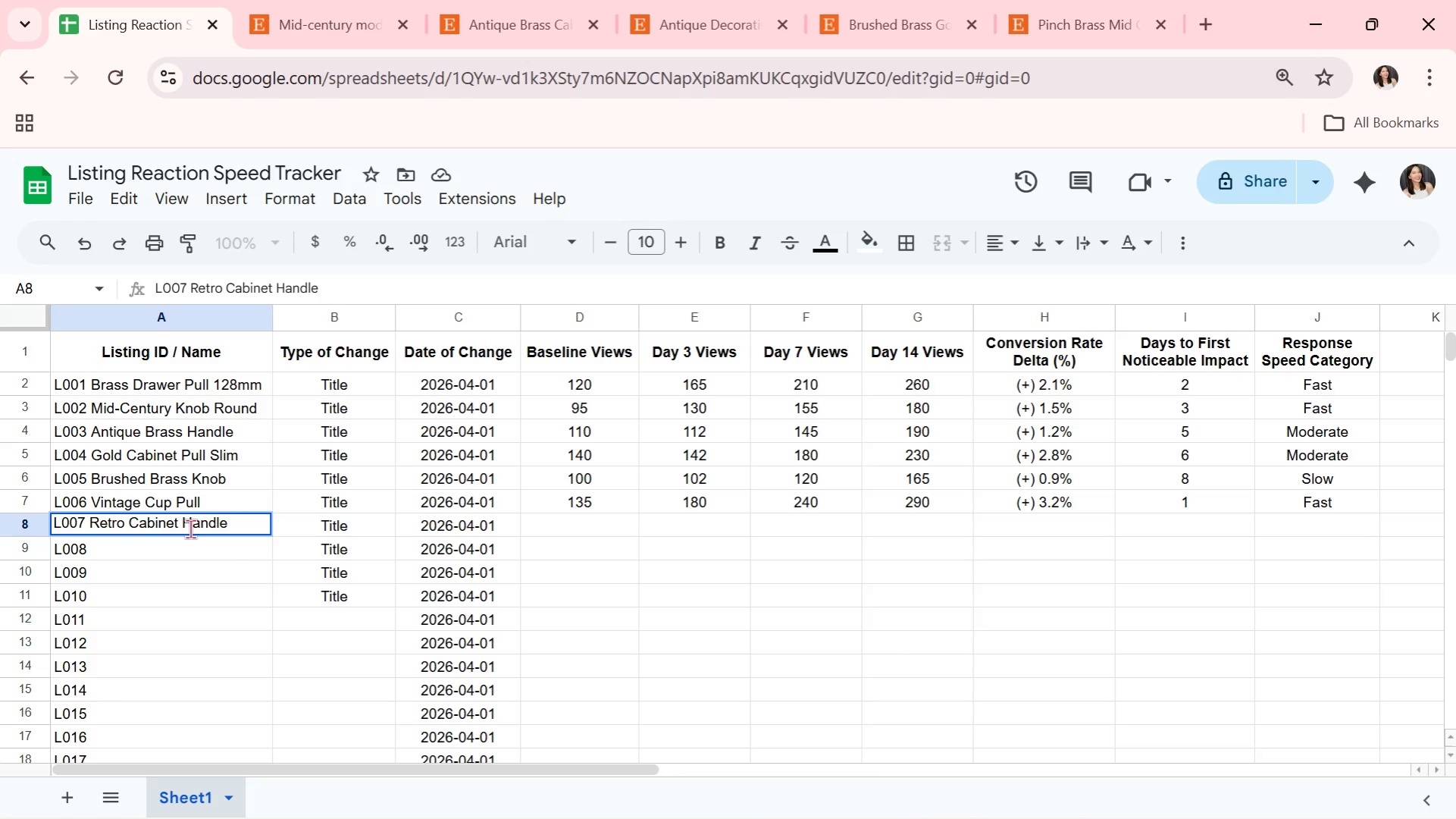 
key(ArrowRight)
 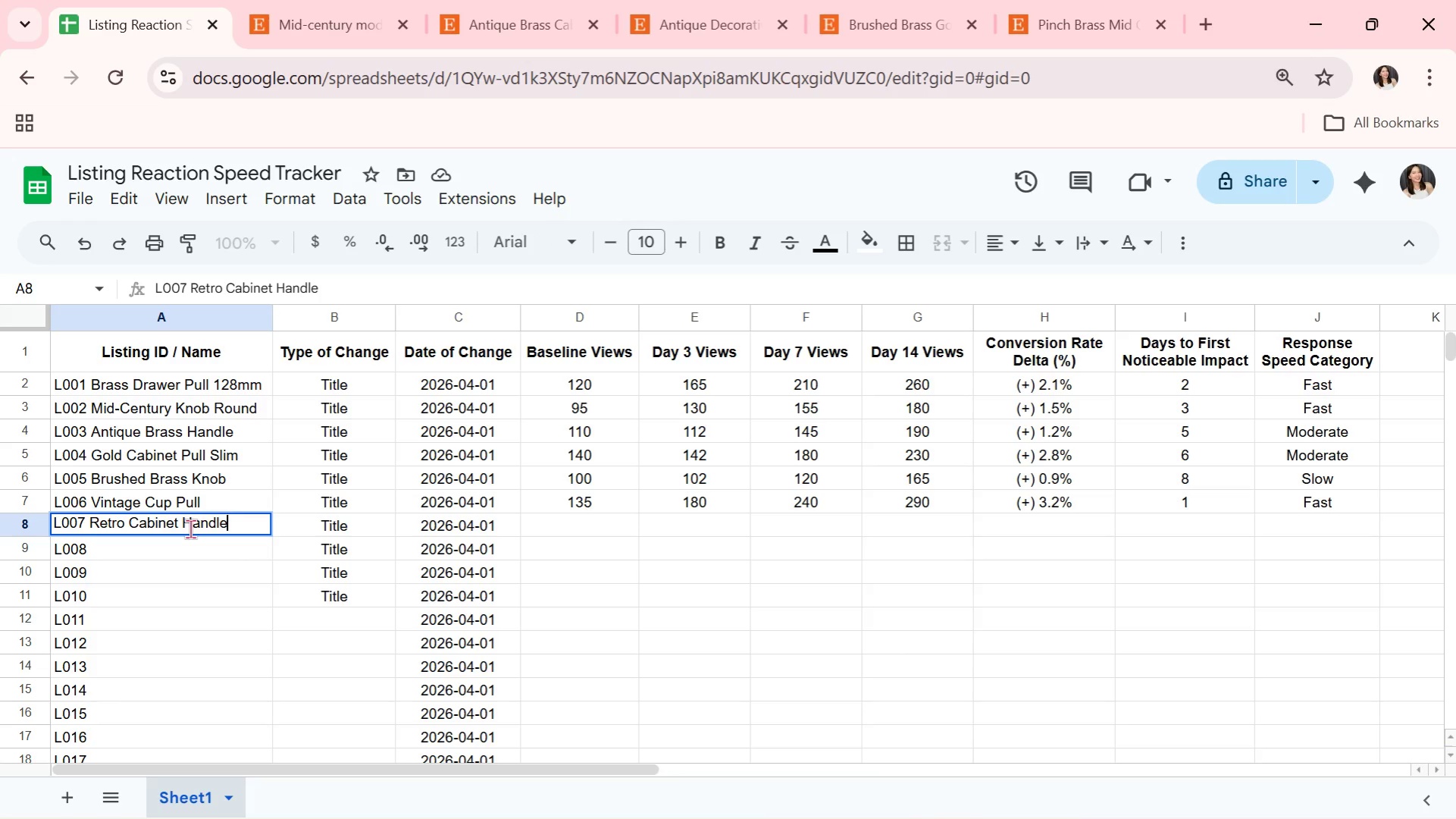 
key(Enter)
 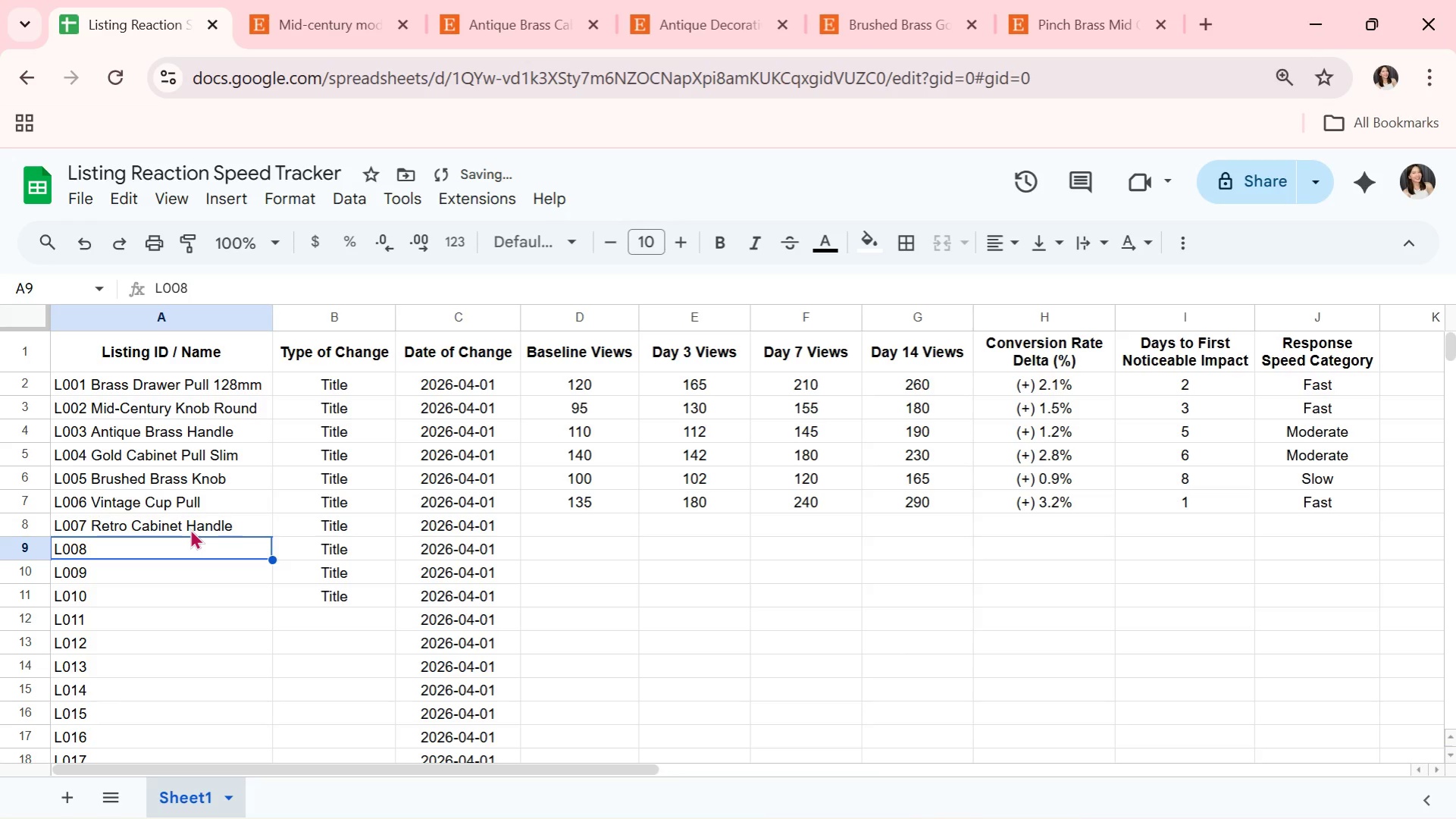 
left_click([190, 529])
 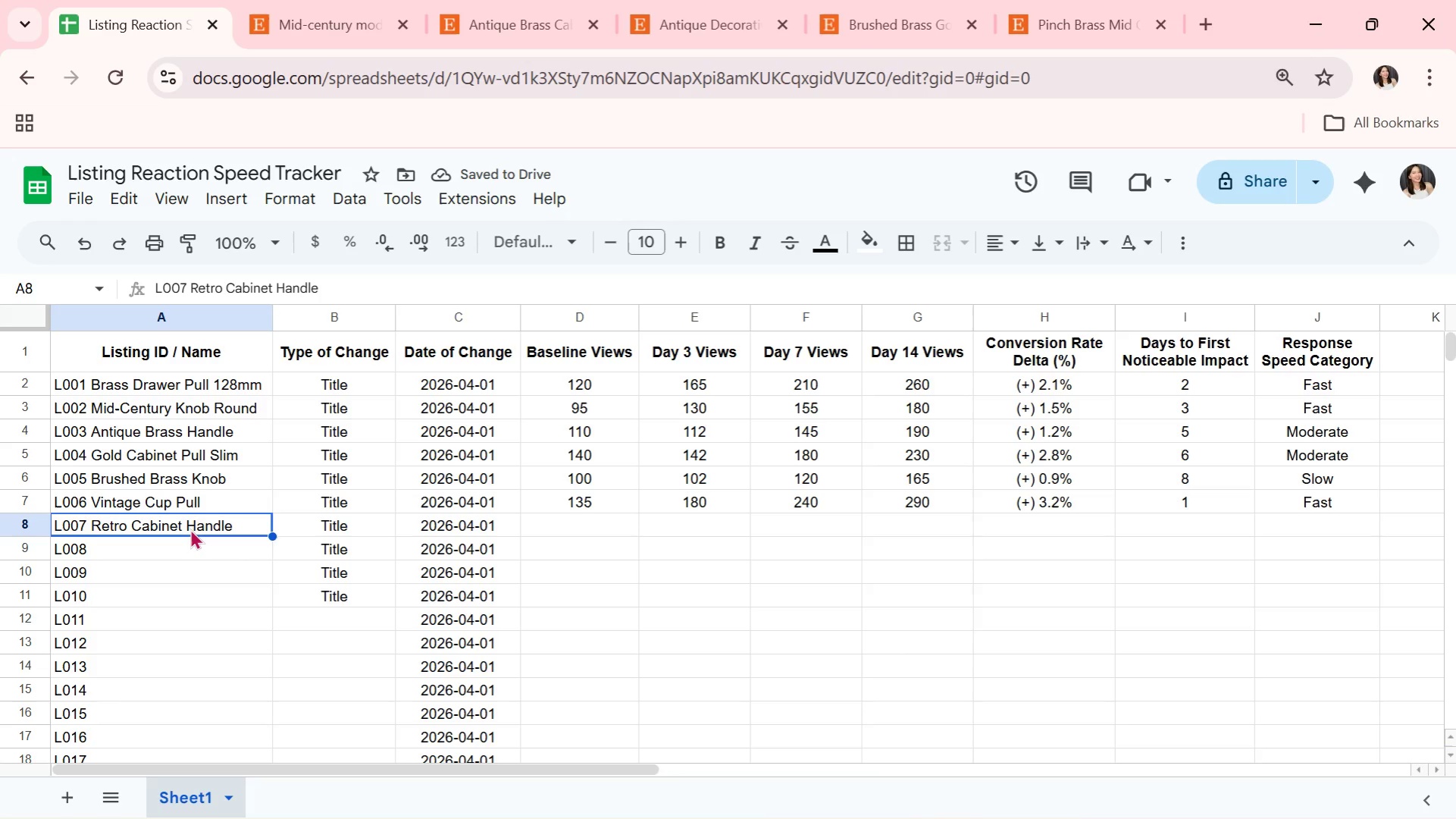 
wait(8.94)
 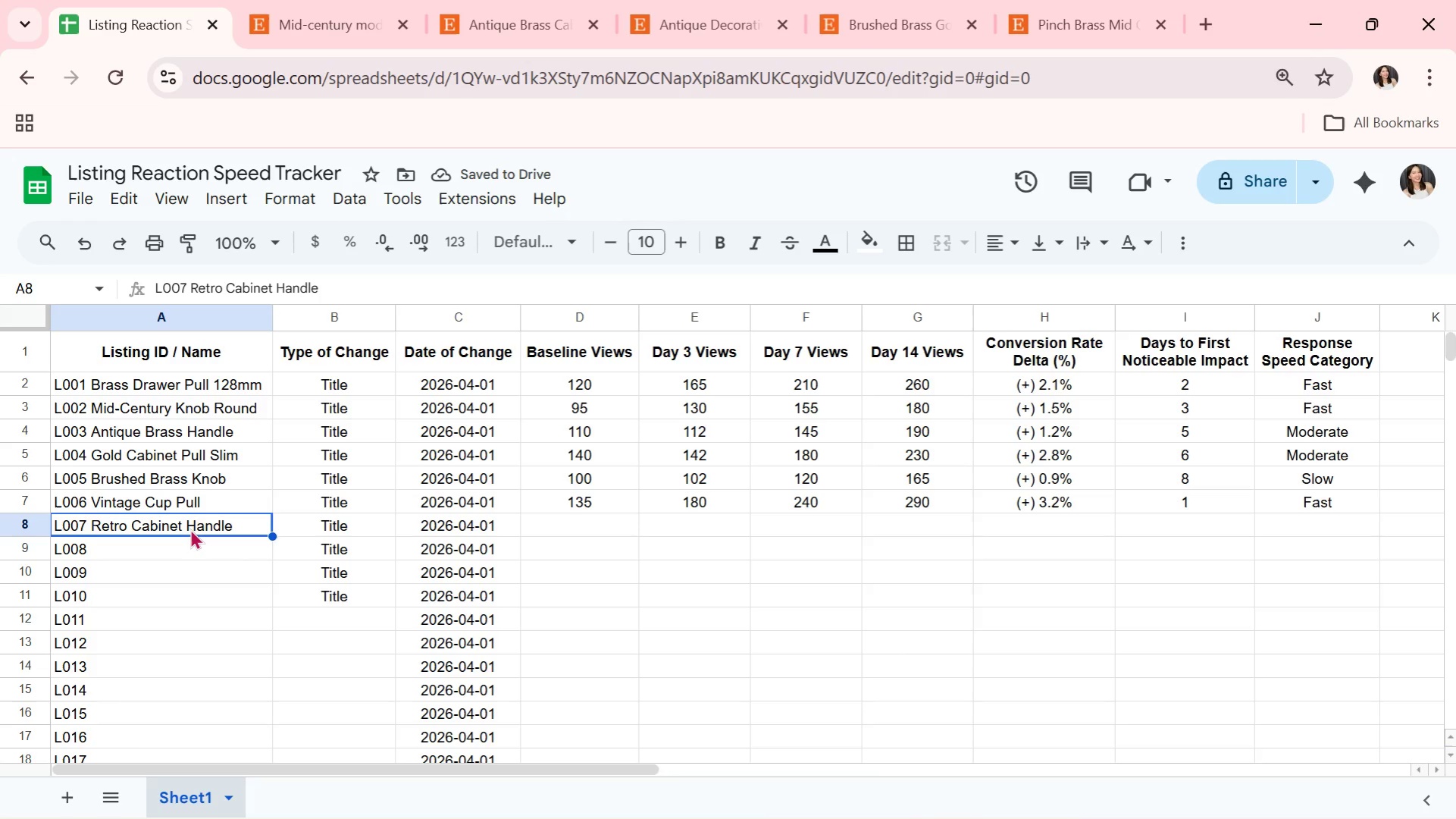 
double_click([176, 525])
 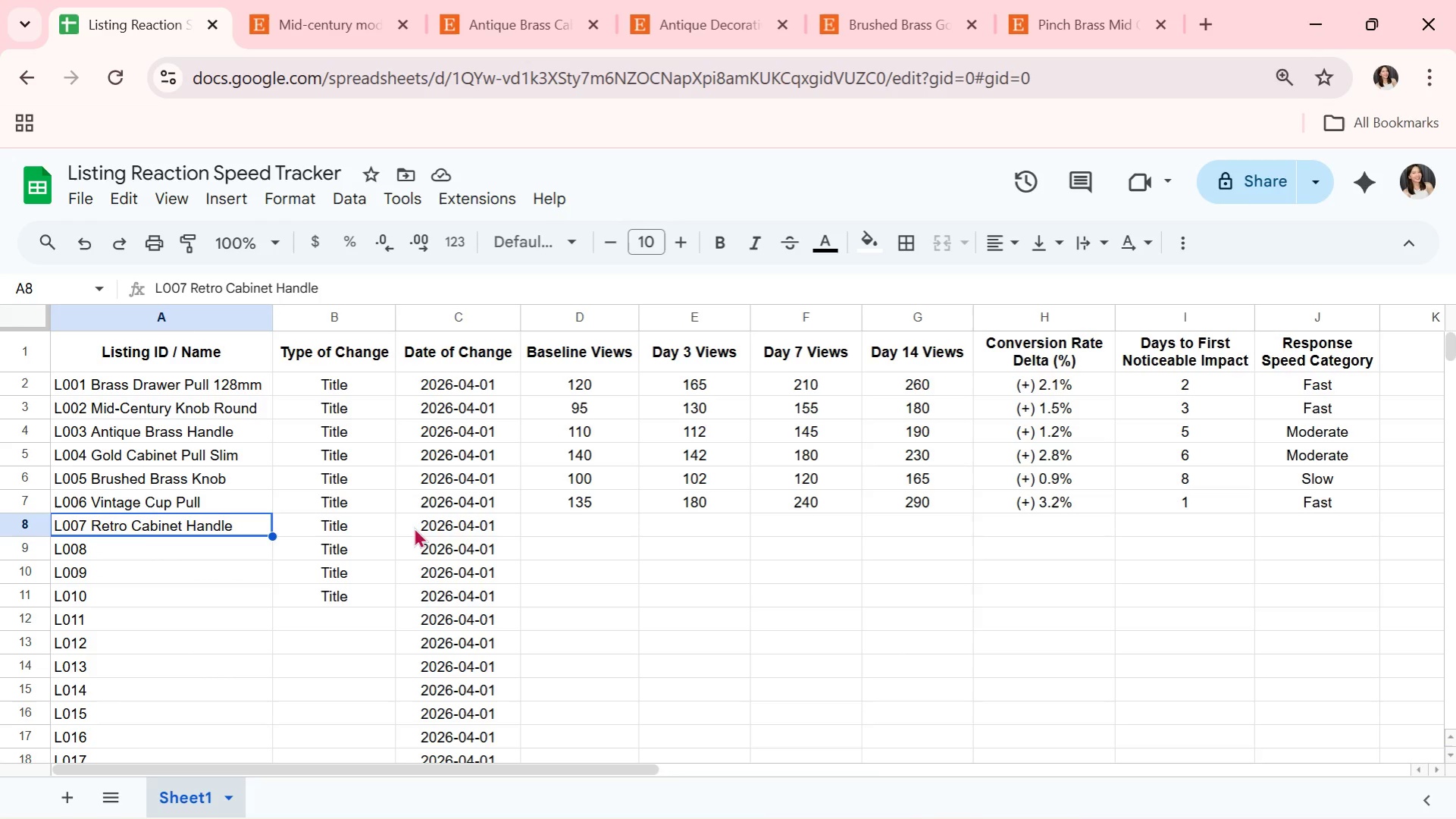 
left_click([534, 527])
 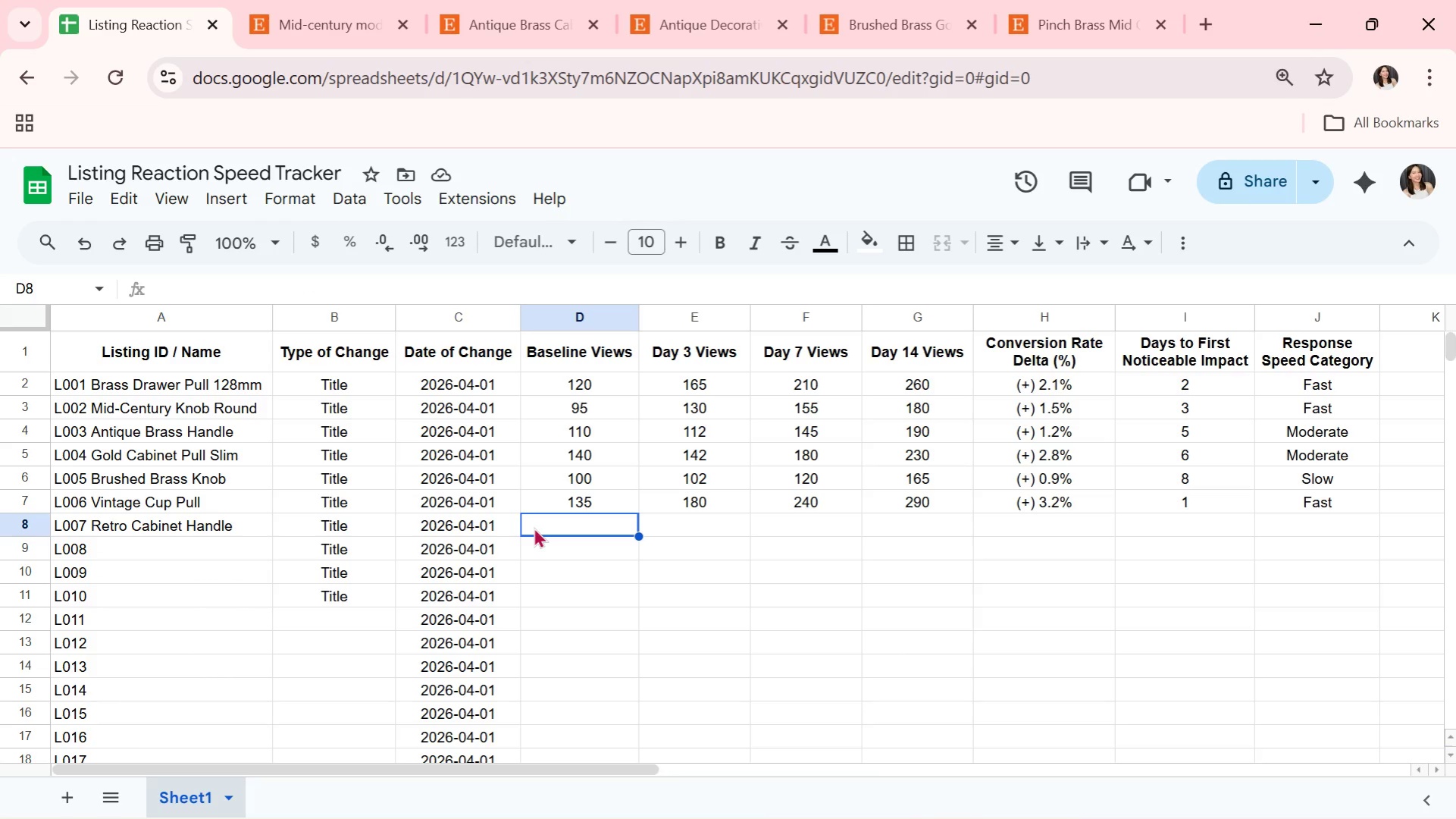 
type(90)
 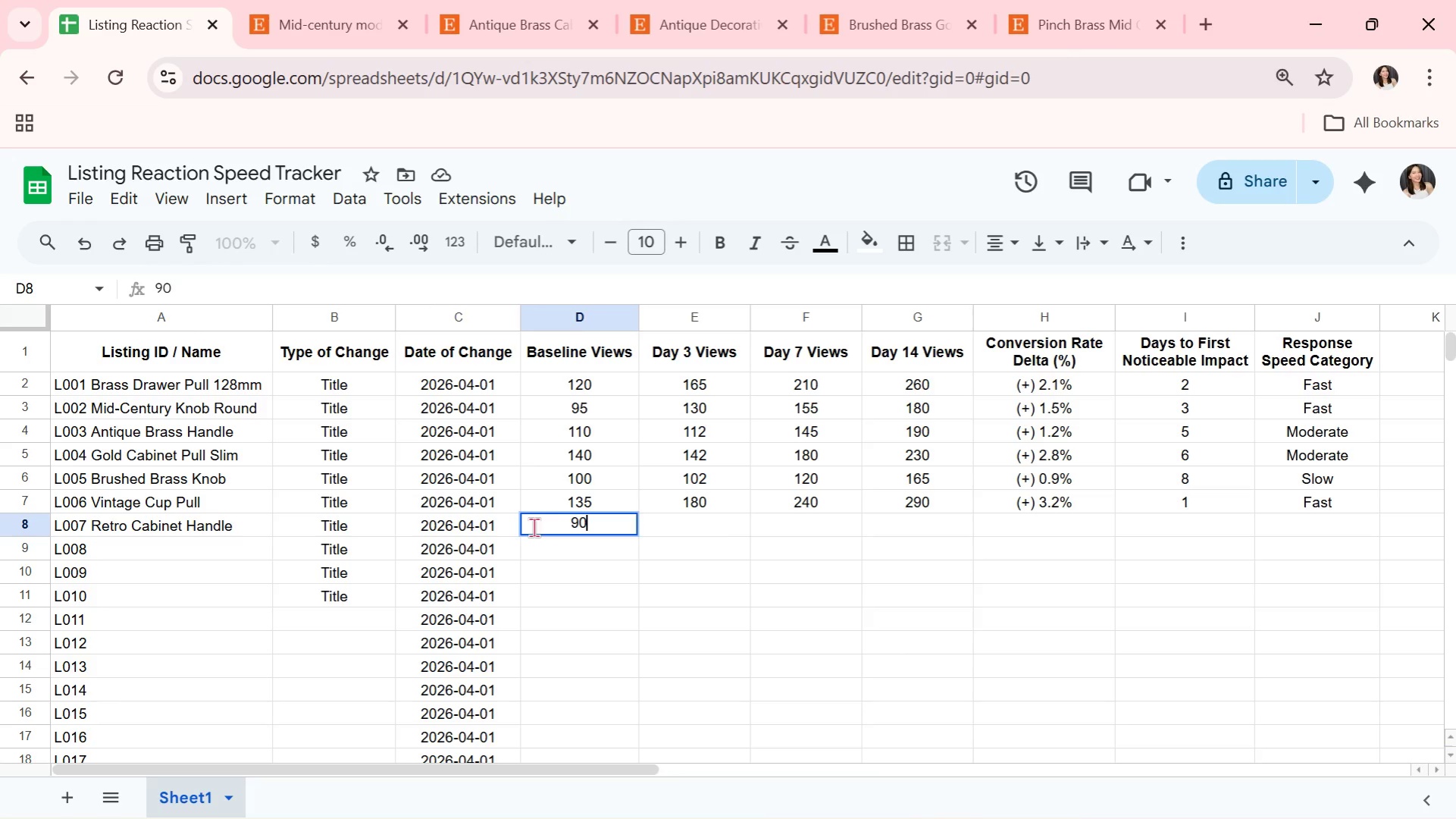 
key(ArrowRight)
 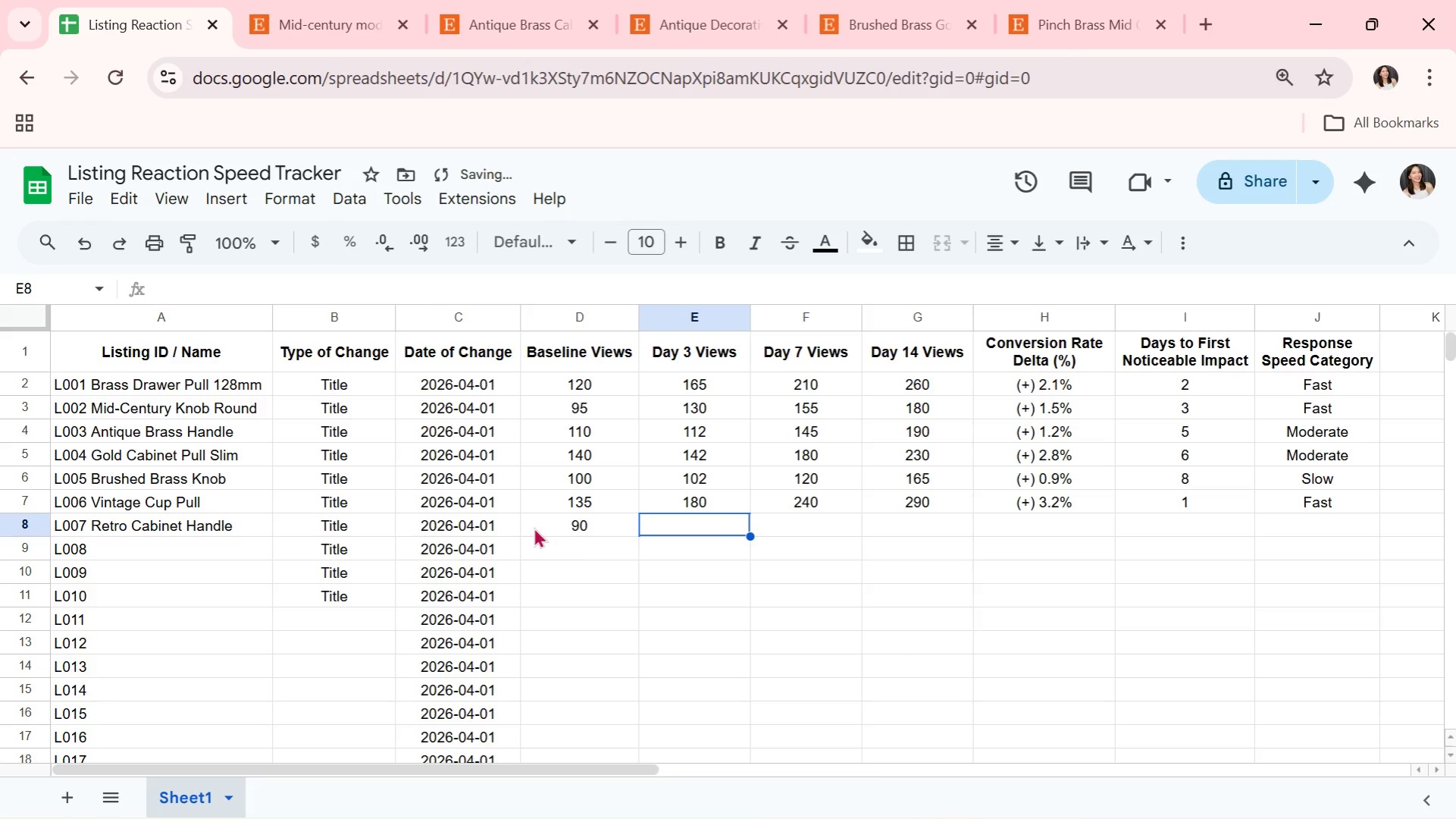 
type(92)
 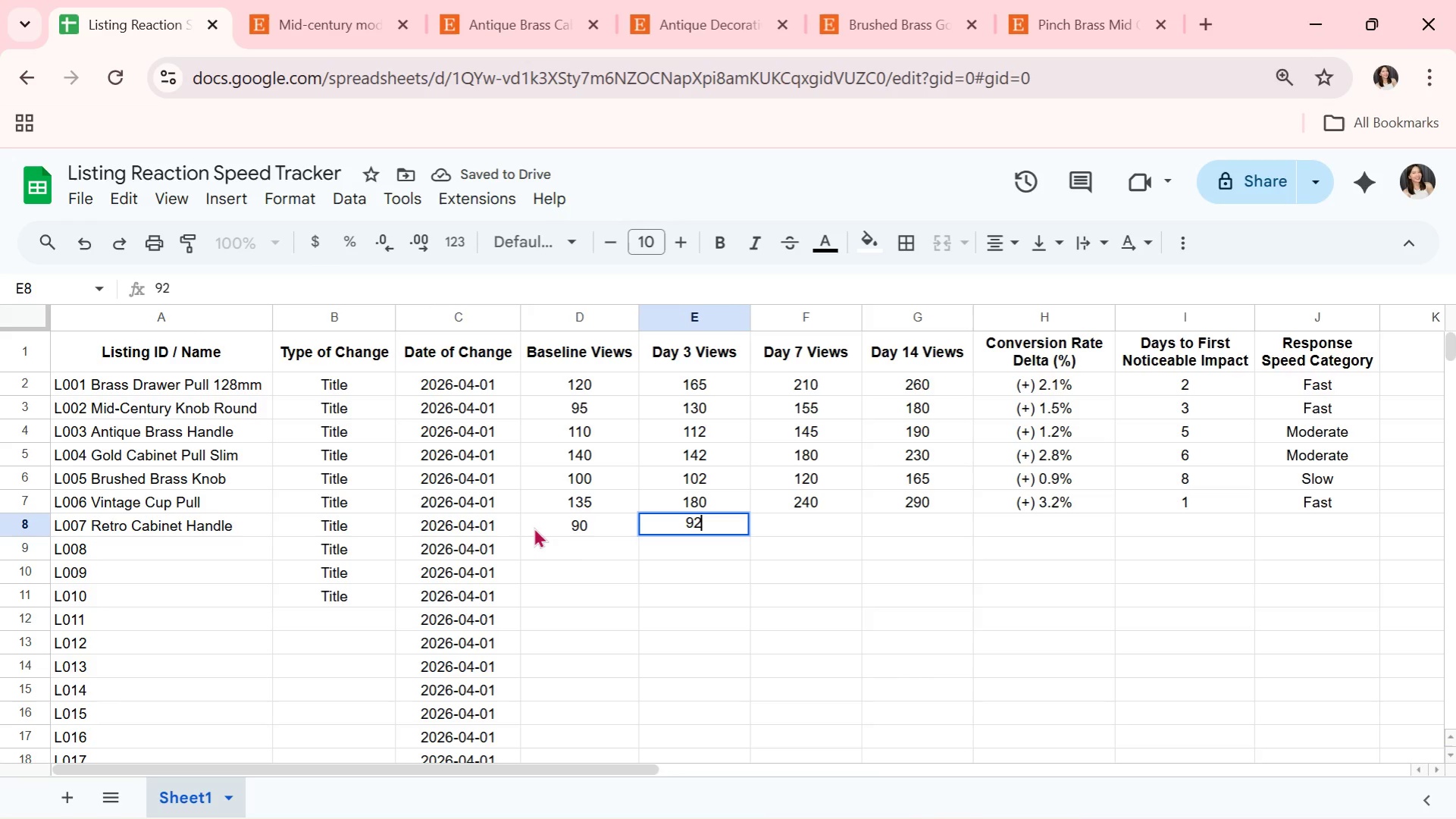 
key(ArrowRight)
 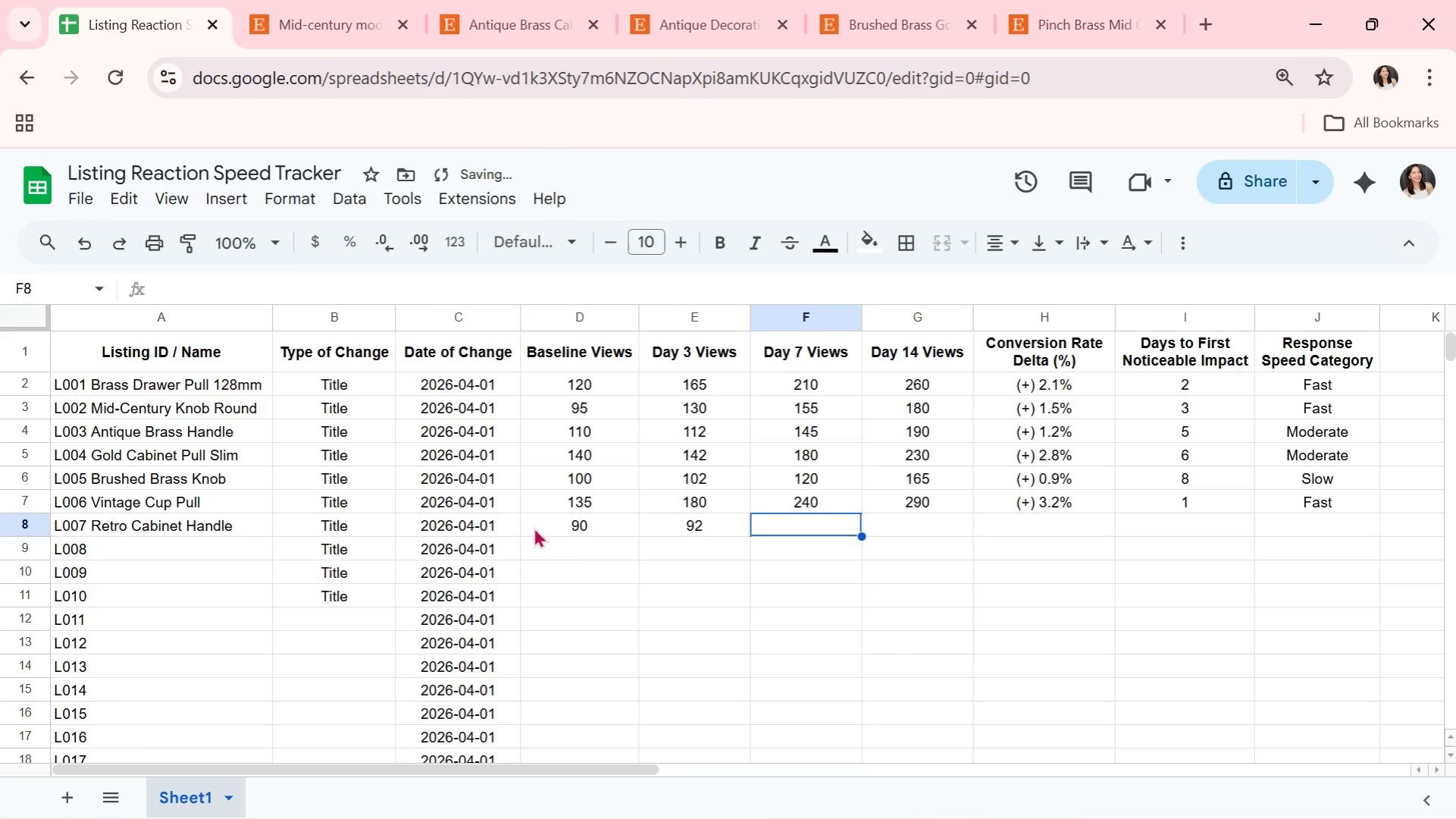 
type(120)
 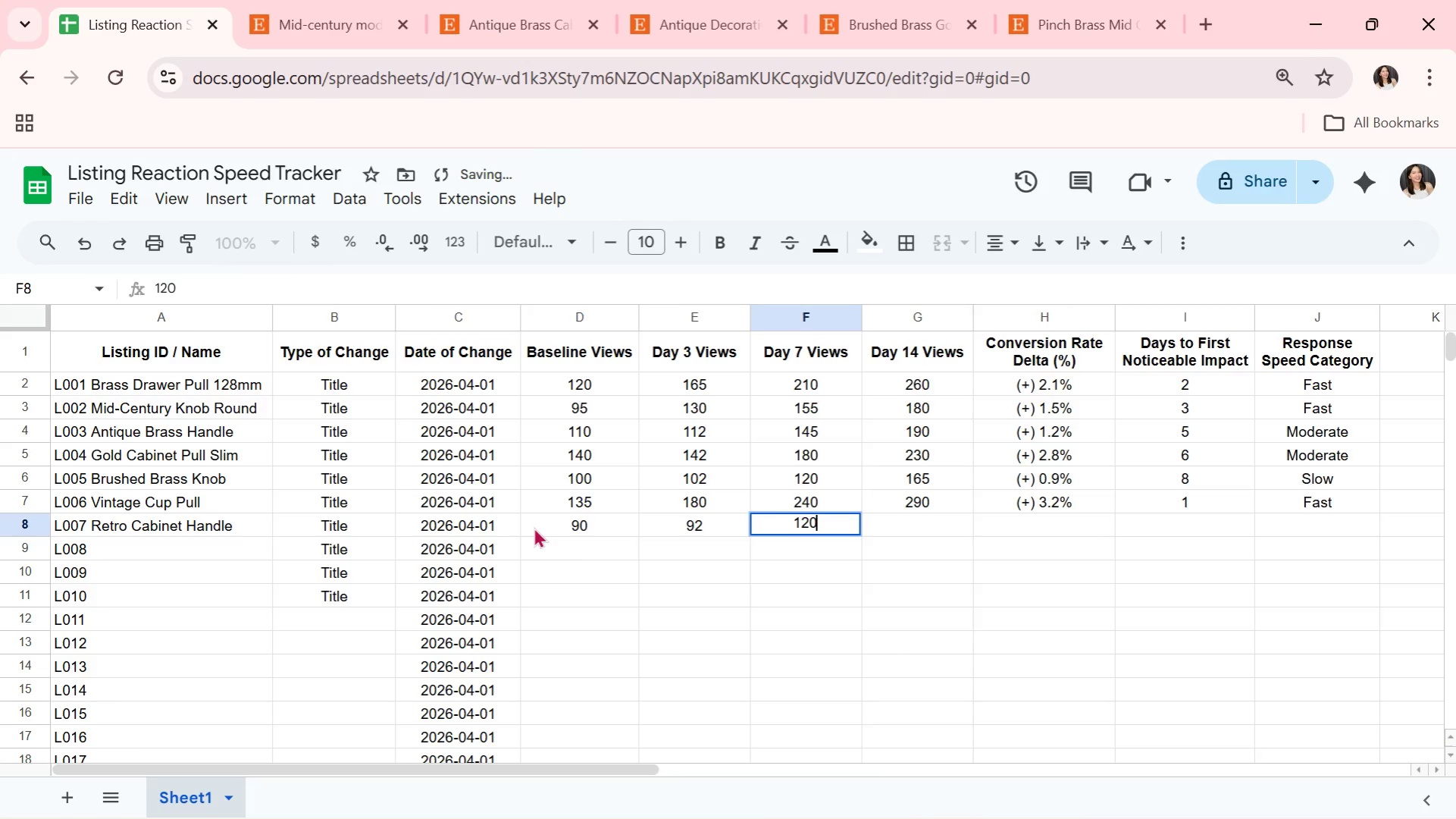 
key(ArrowRight)
 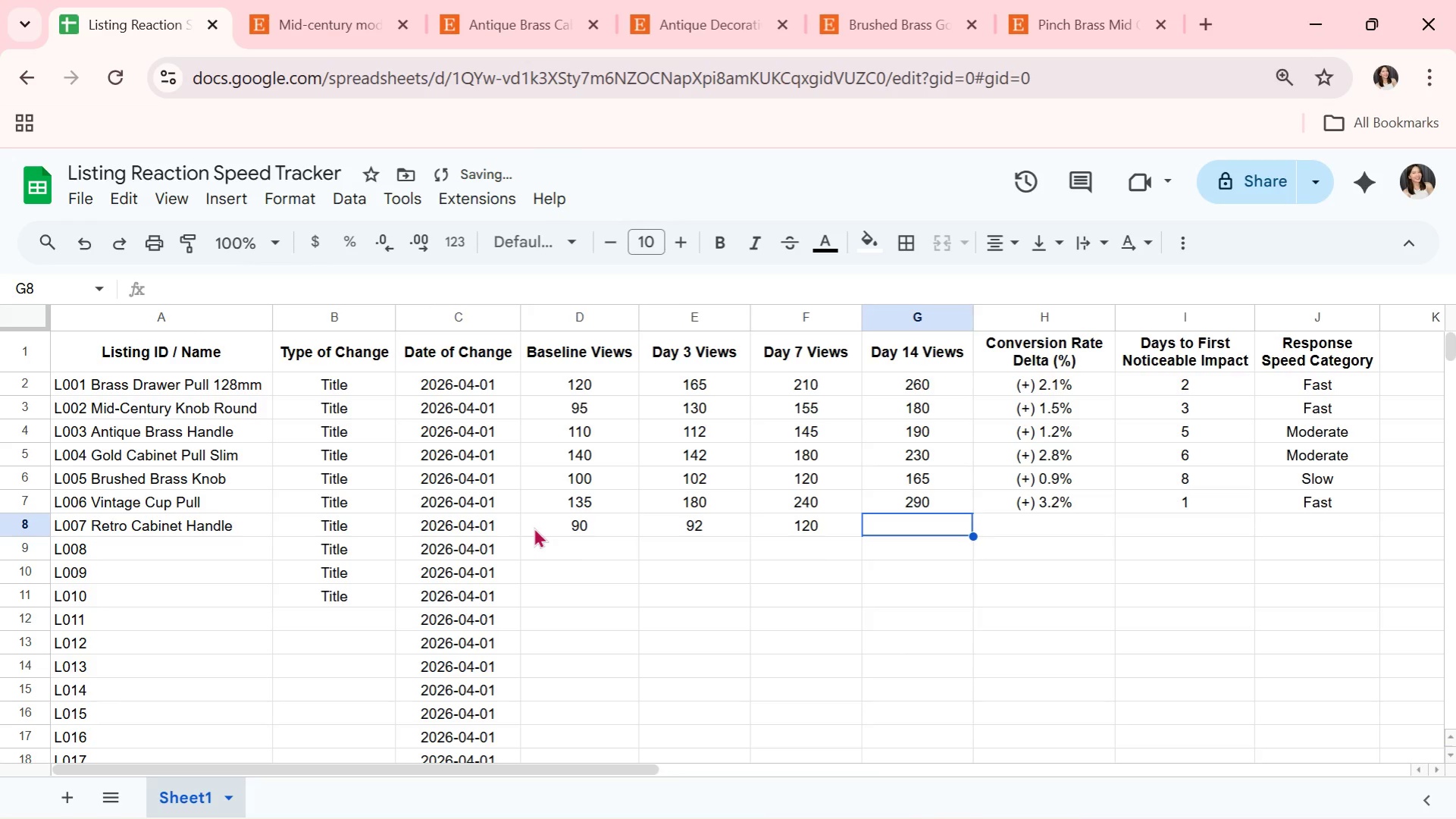 
type(150)
 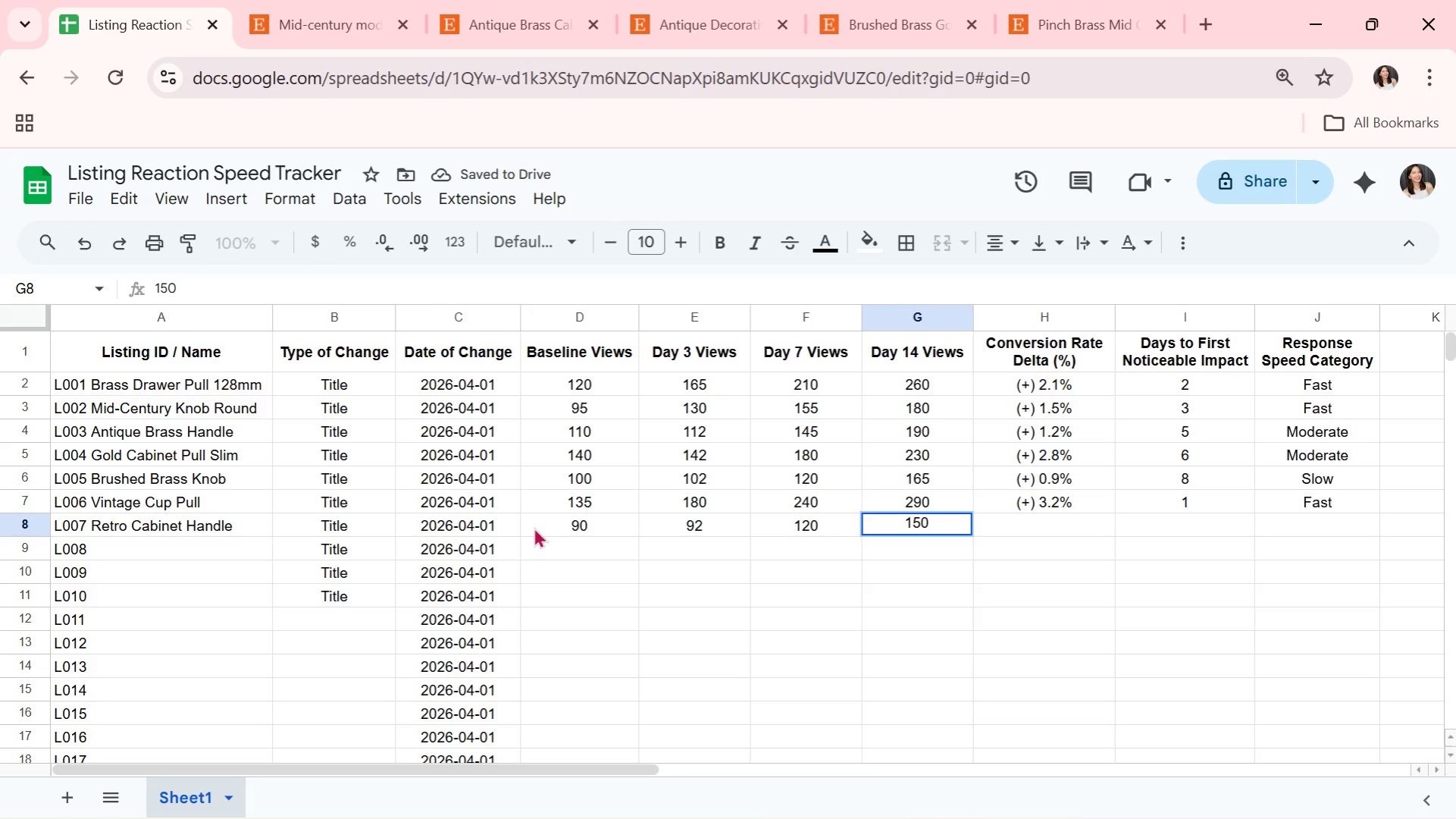 
key(ArrowRight)
 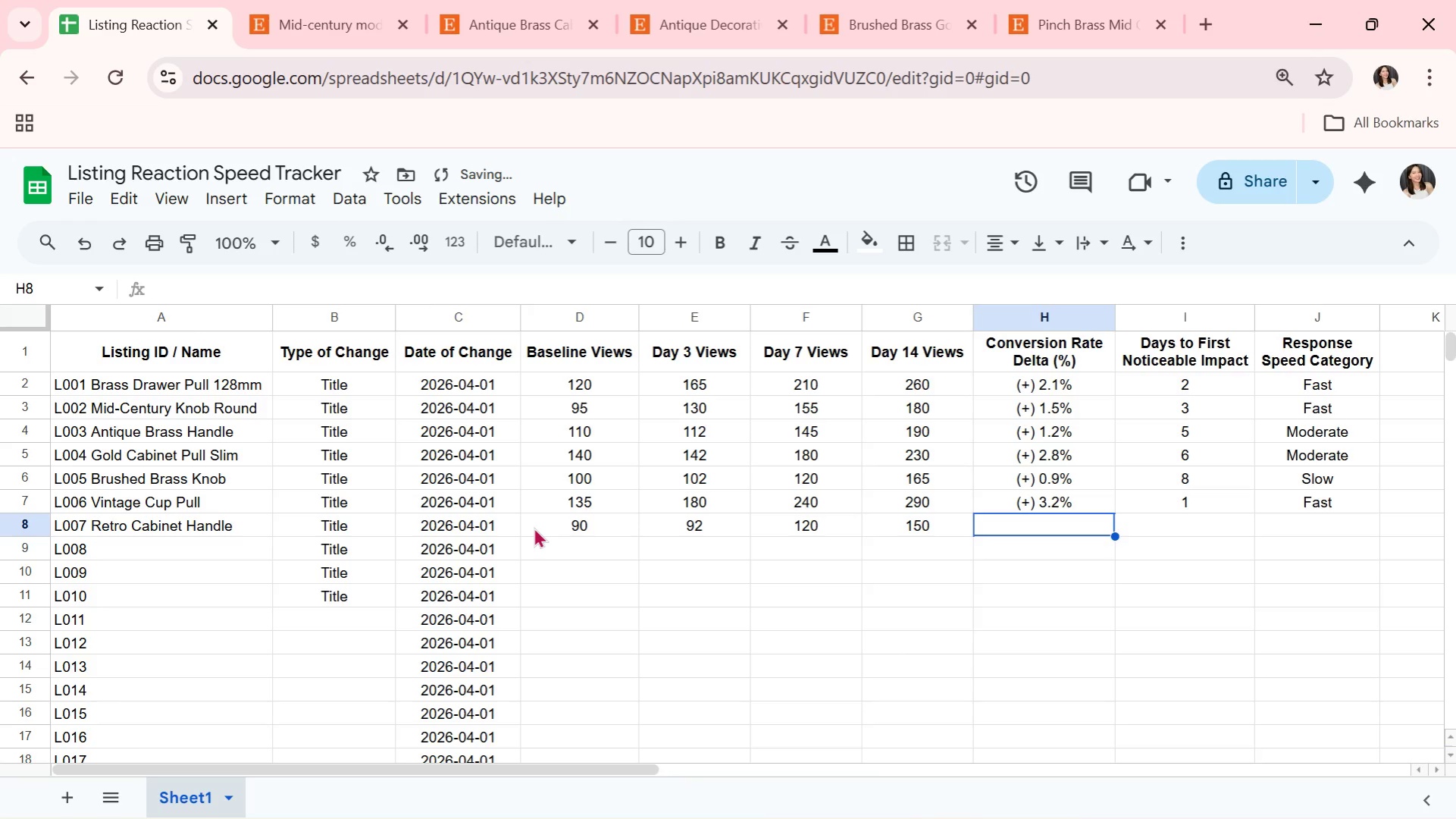 
key(Shift+9)
 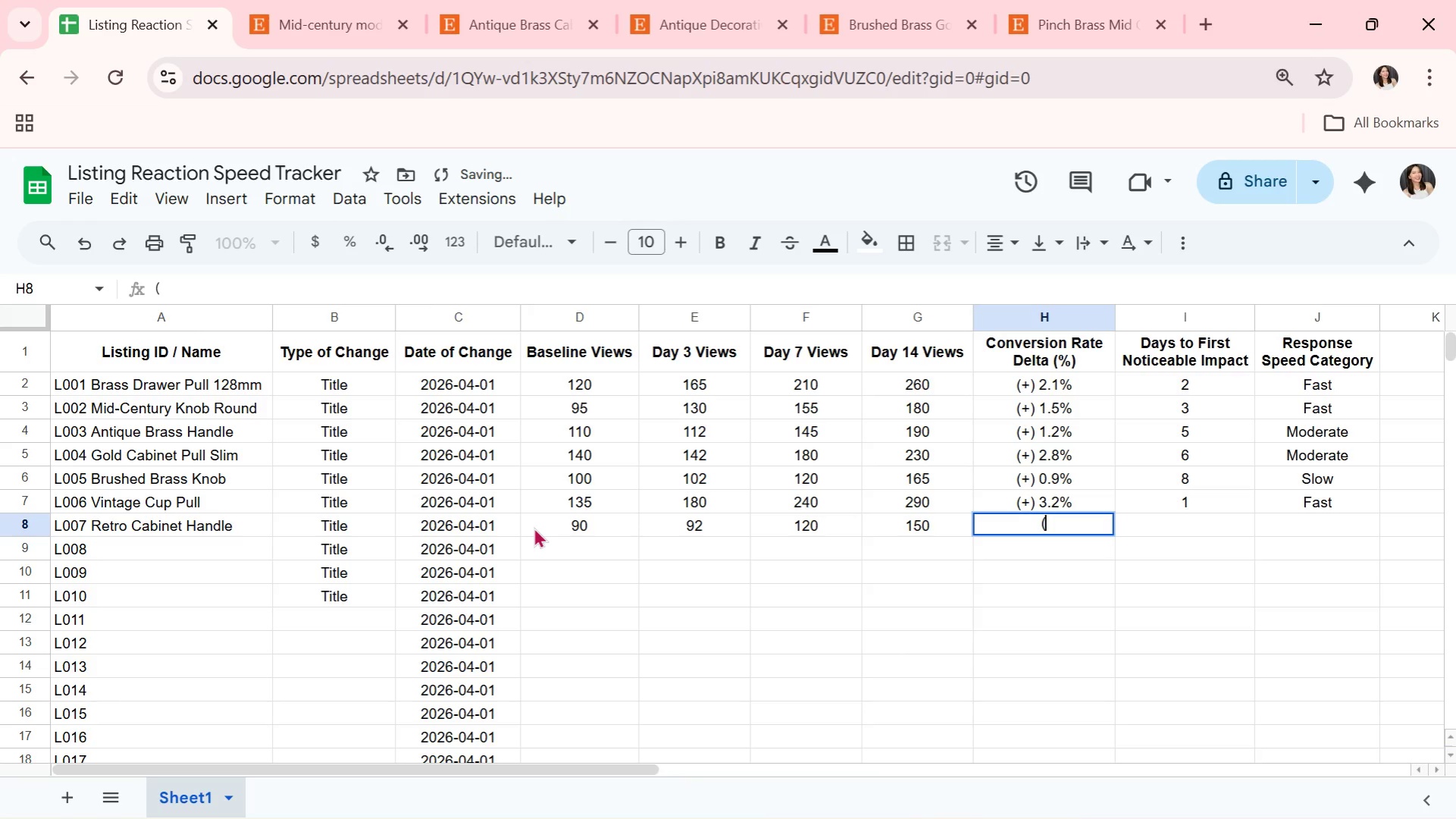 
key(Shift+Equal)
 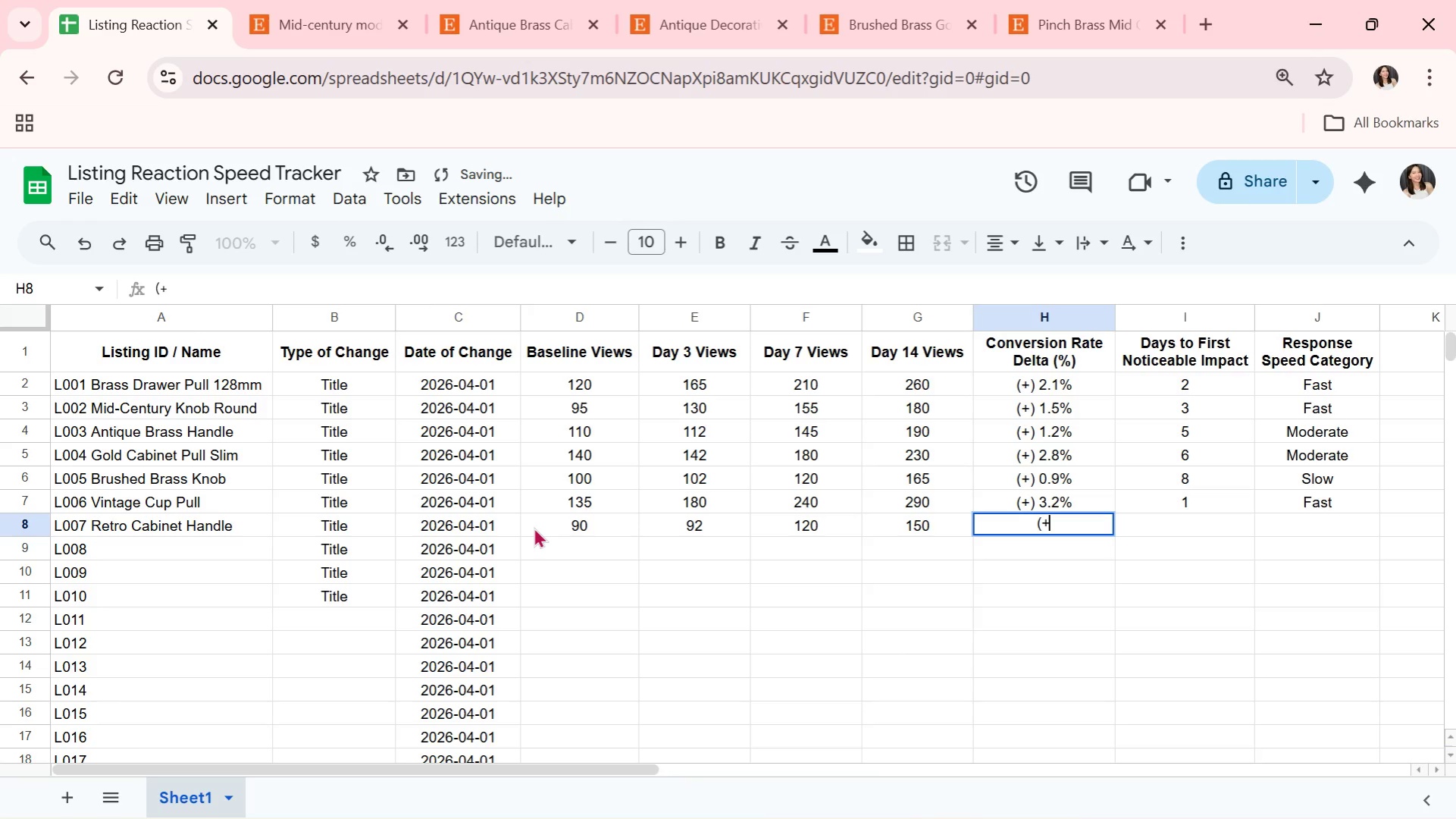 
key(Shift+0)
 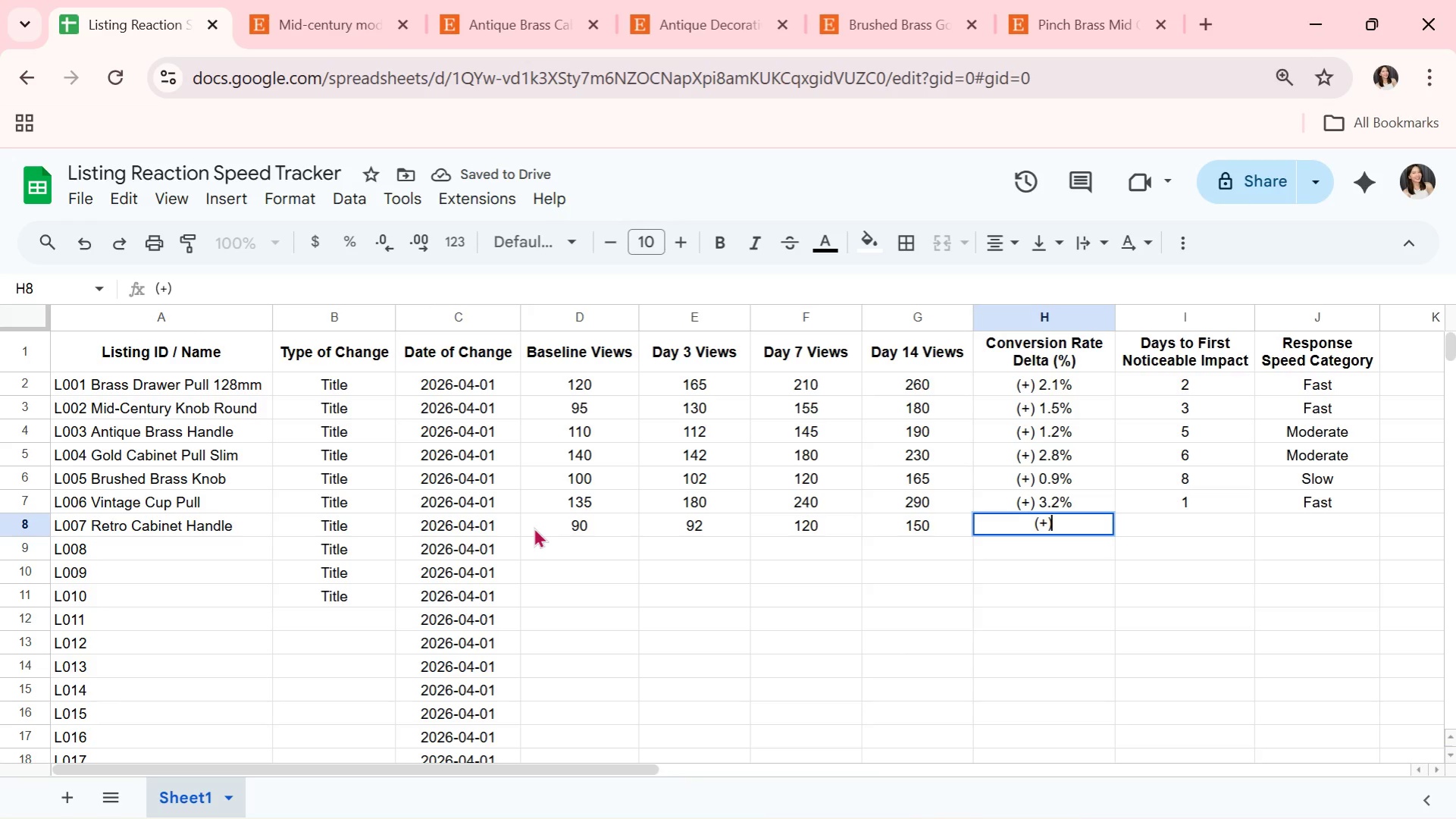 
key(Space)
 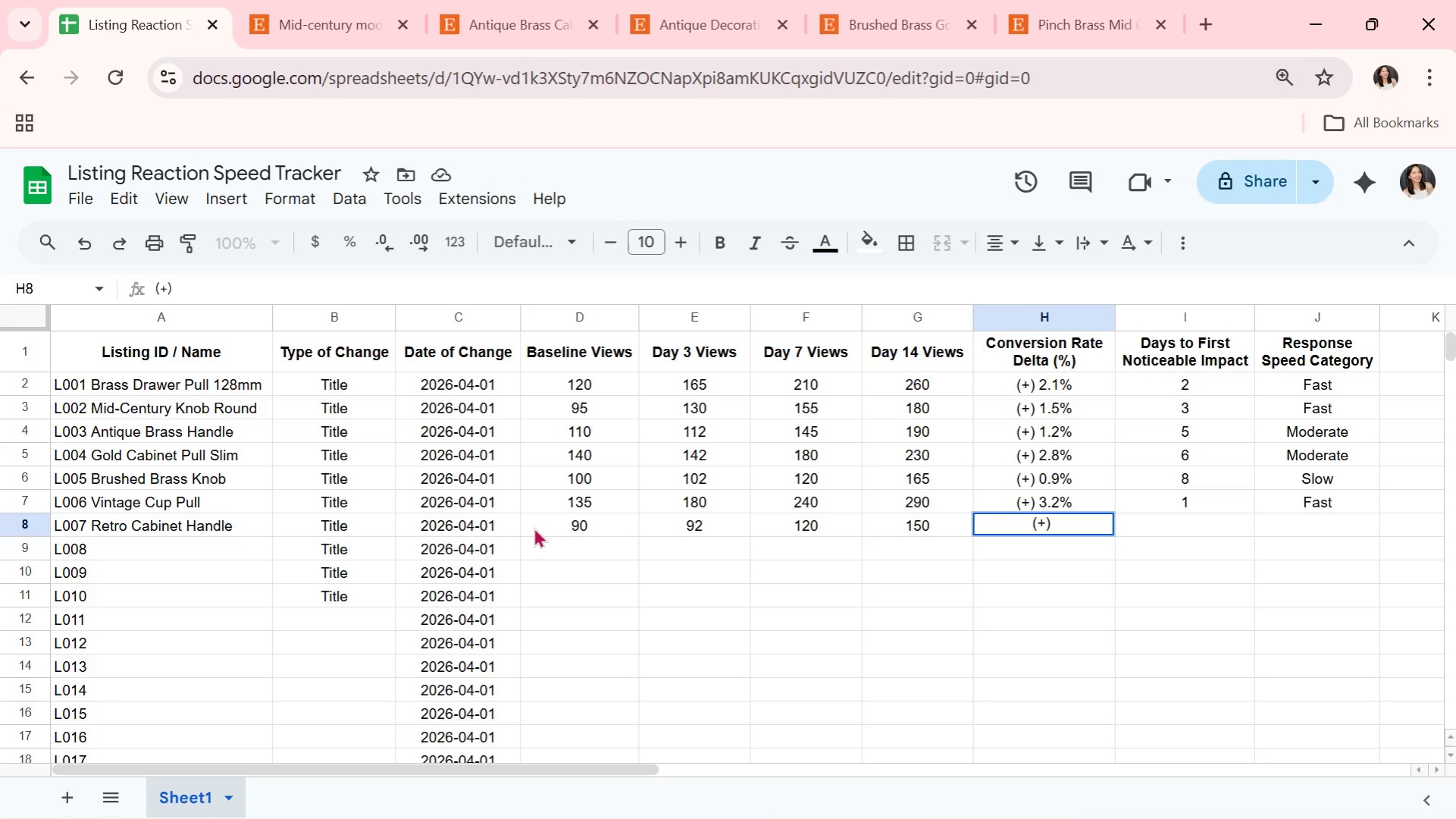 
type(`)
key(Backspace)
type(1.0%)
 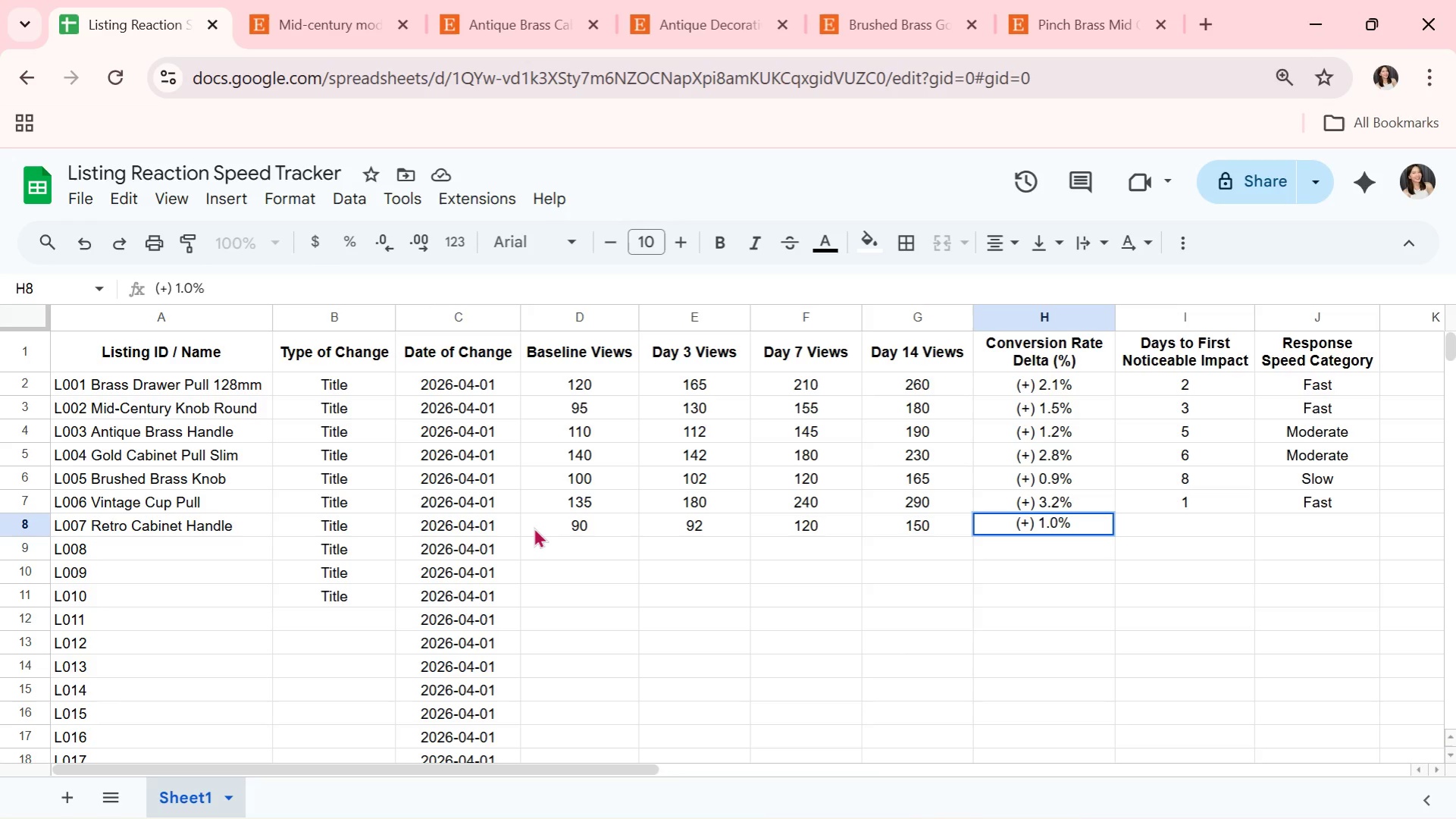 
key(ArrowRight)
 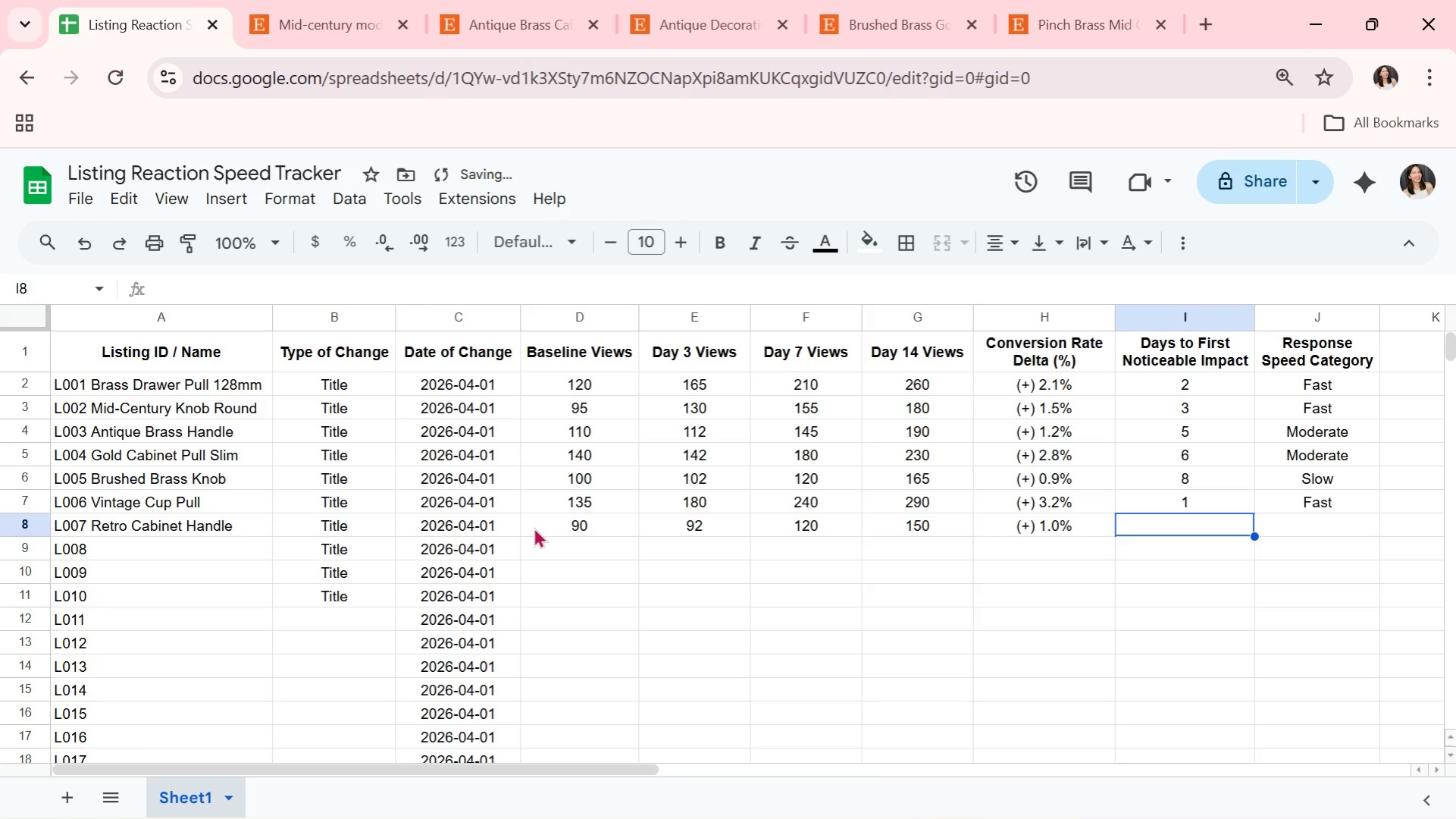 
key(7)
 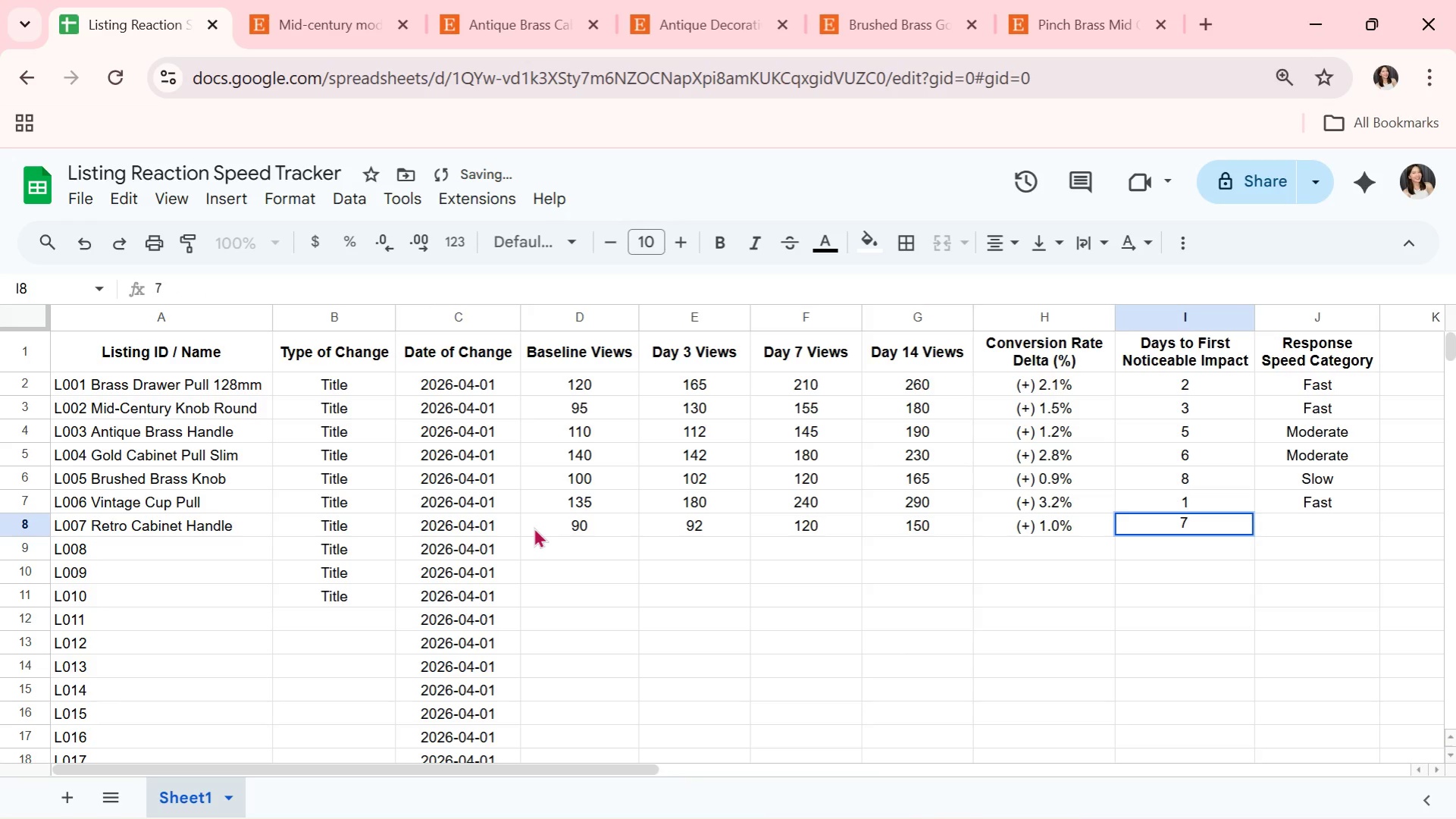 
key(ArrowRight)
 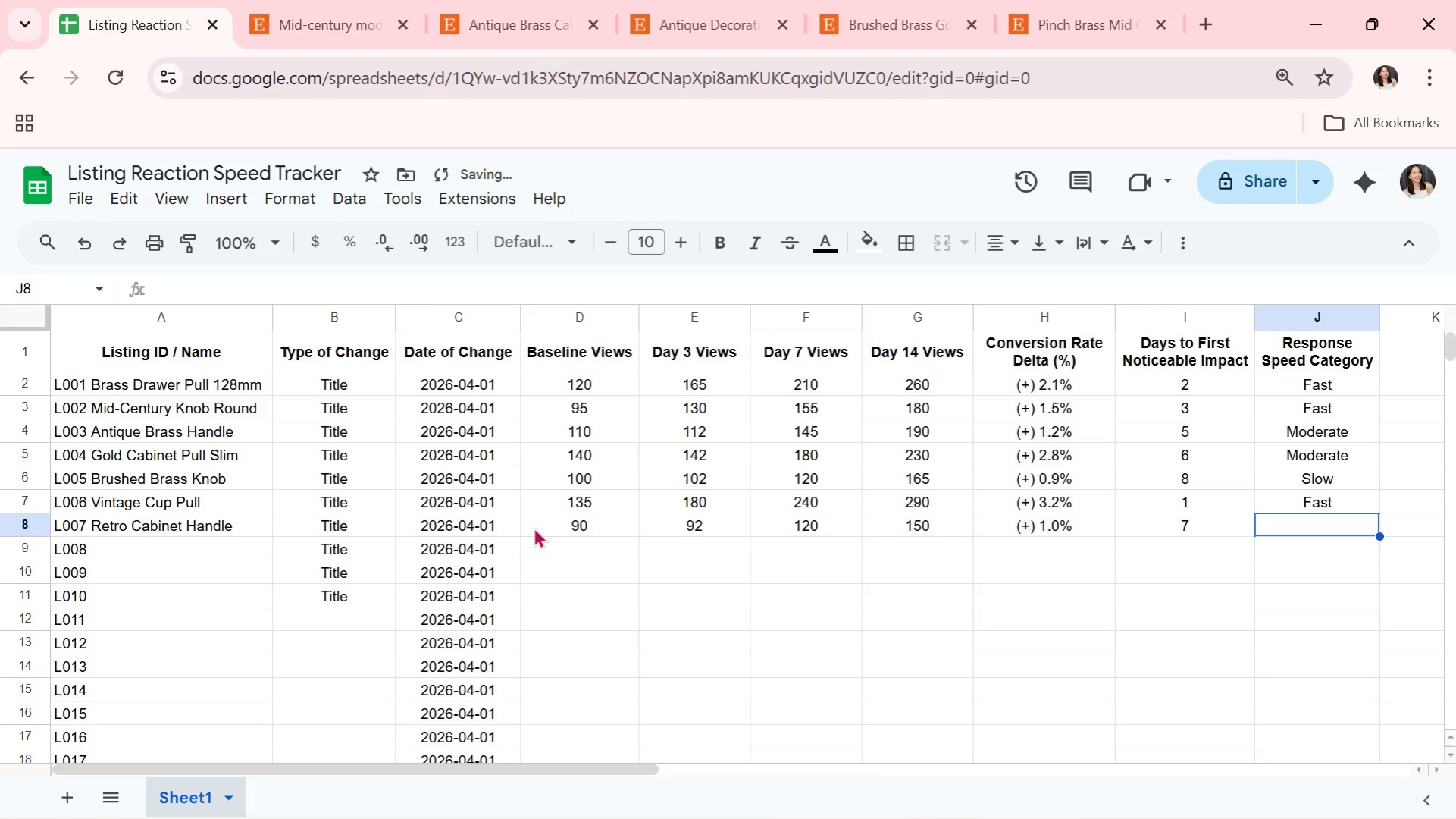 
key(CapsLock)
 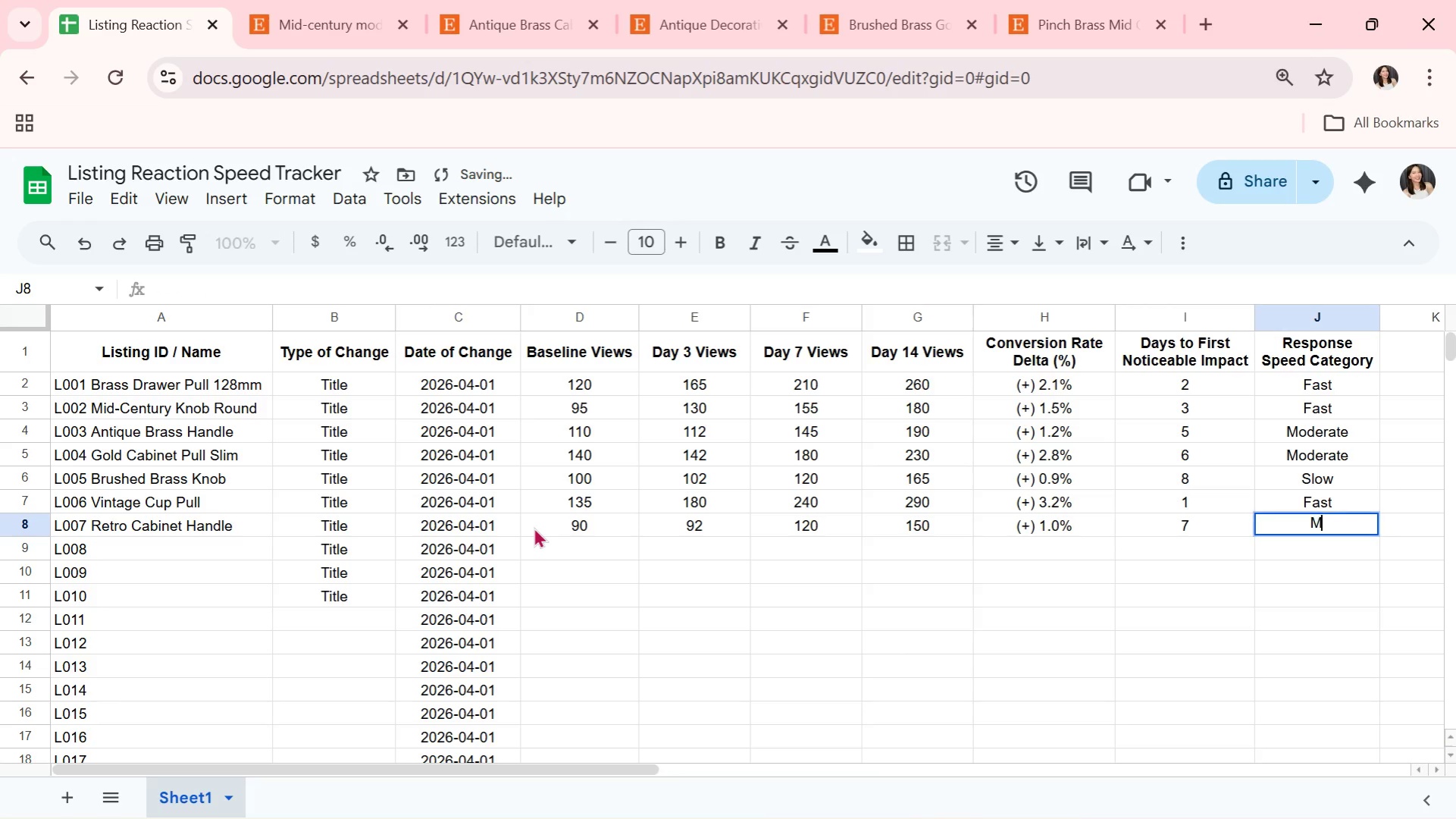 
key(M)
 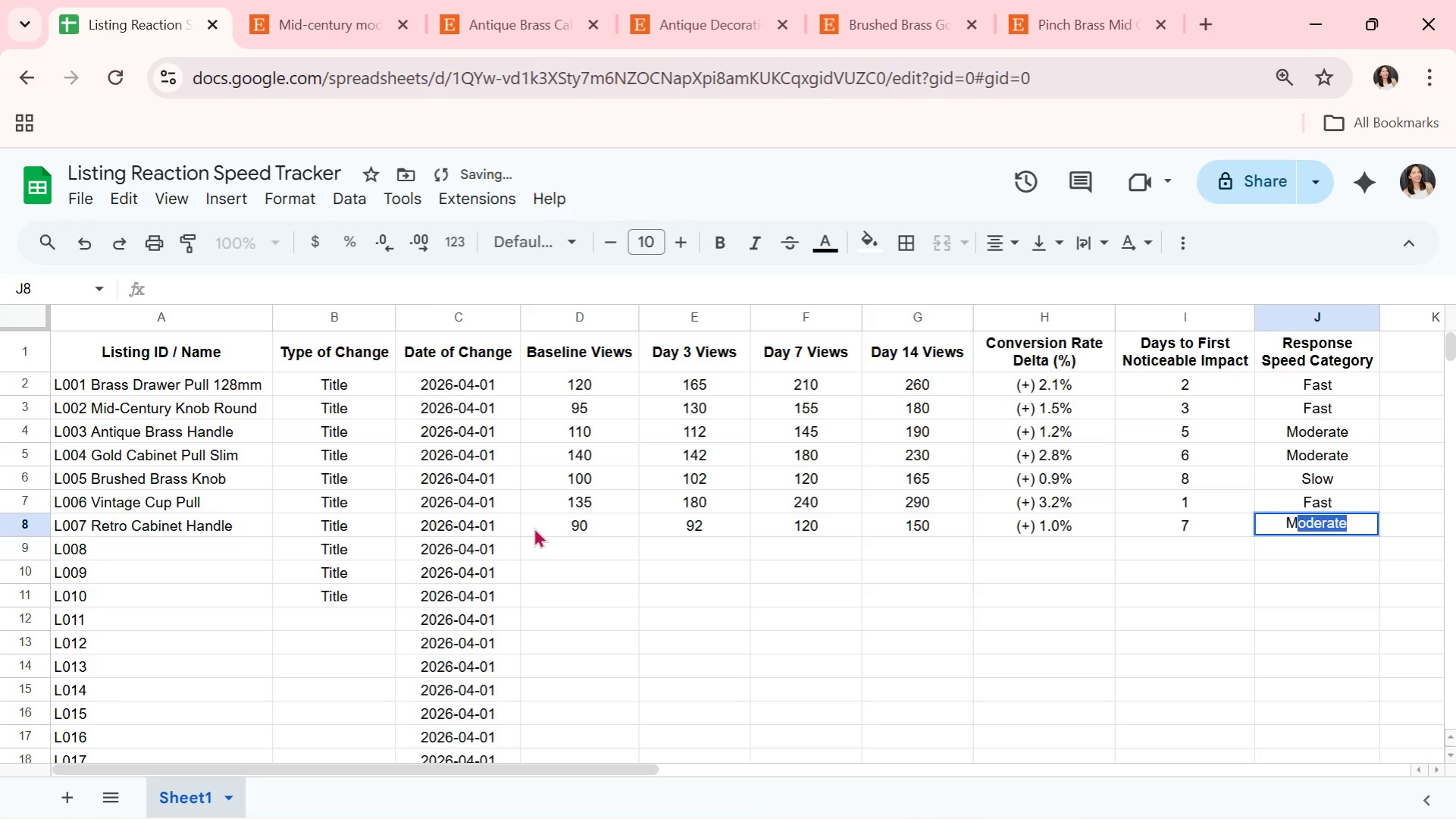 
key(CapsLock)
 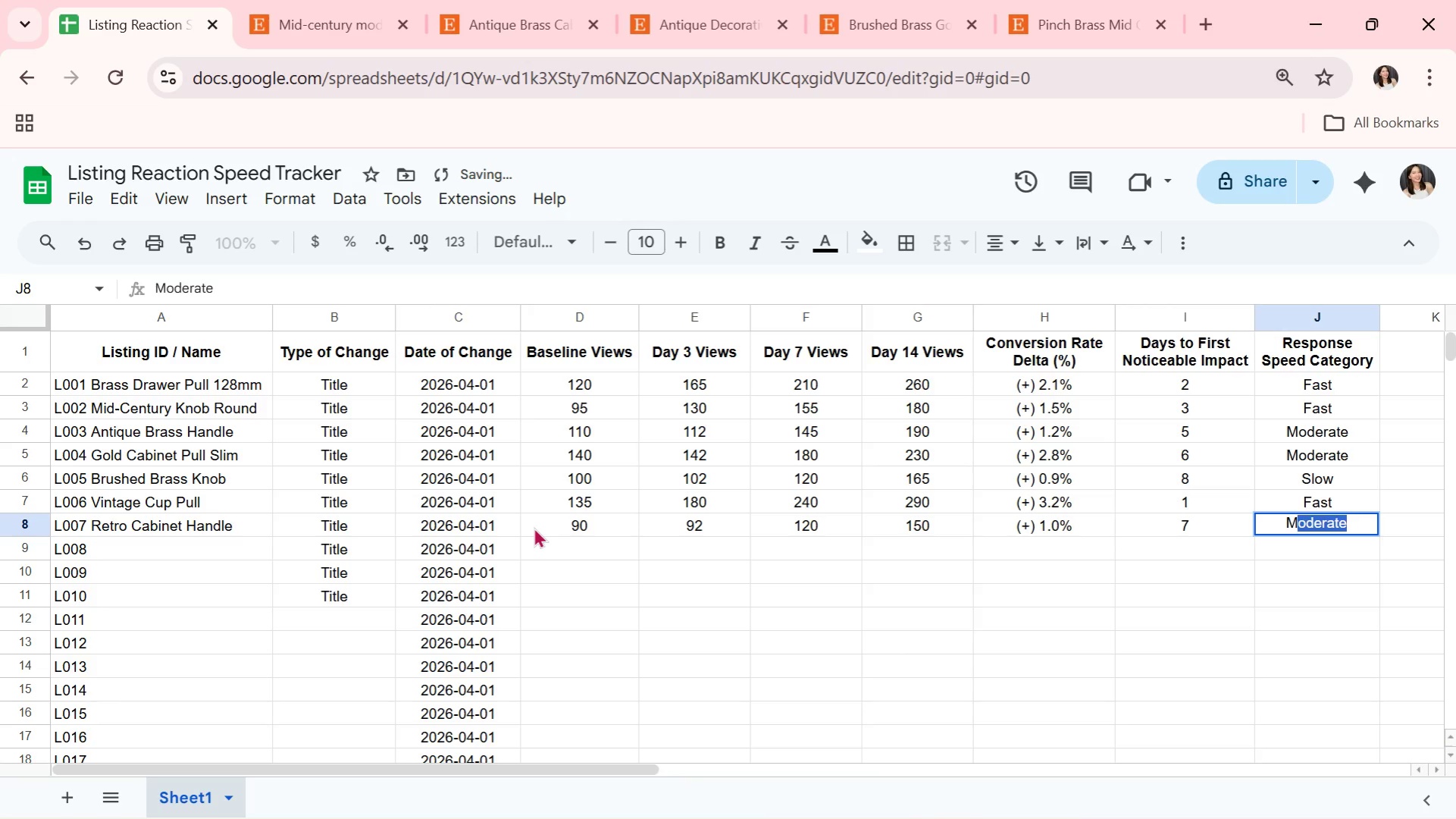 
key(O)
 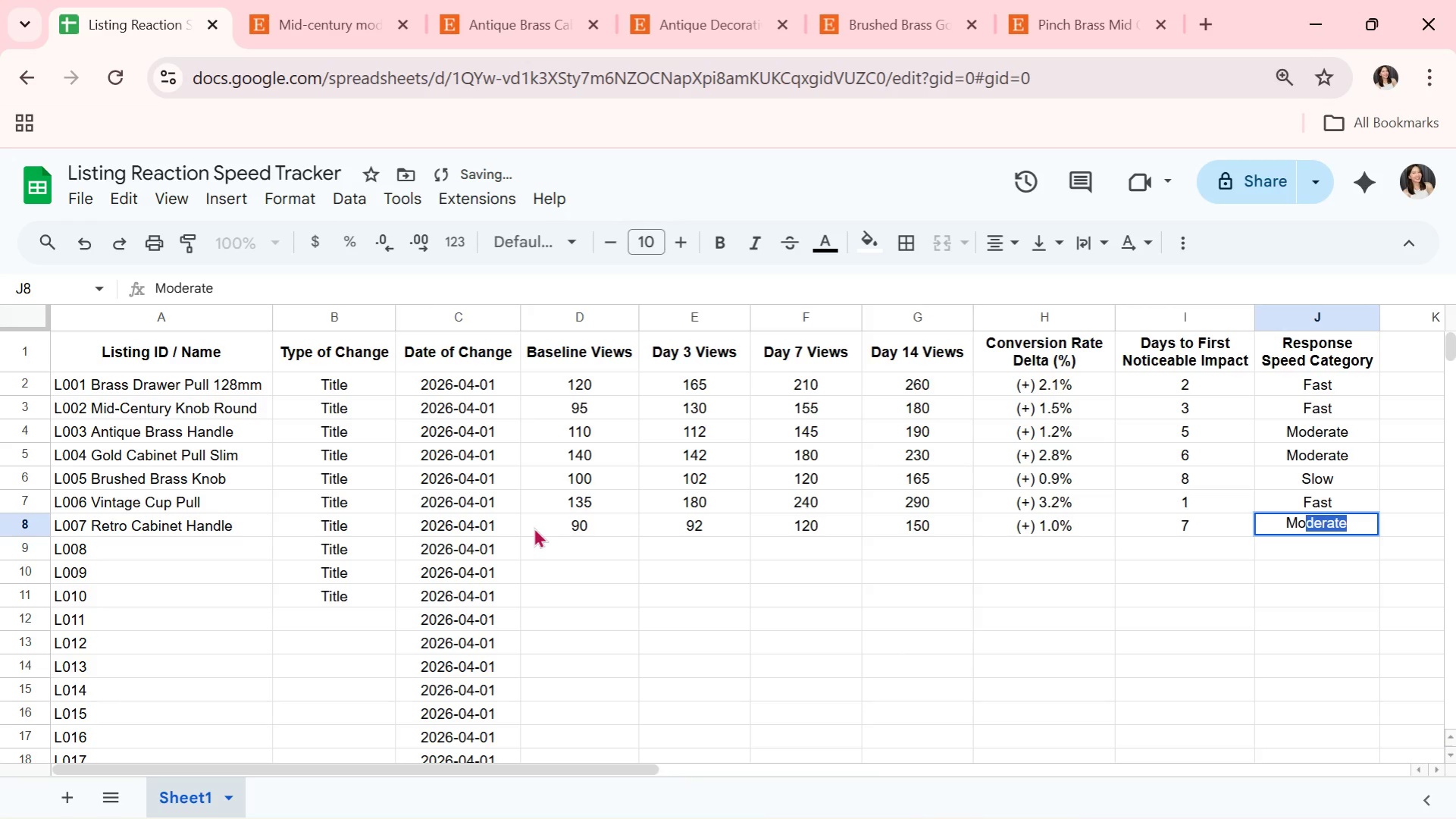 
key(Enter)
 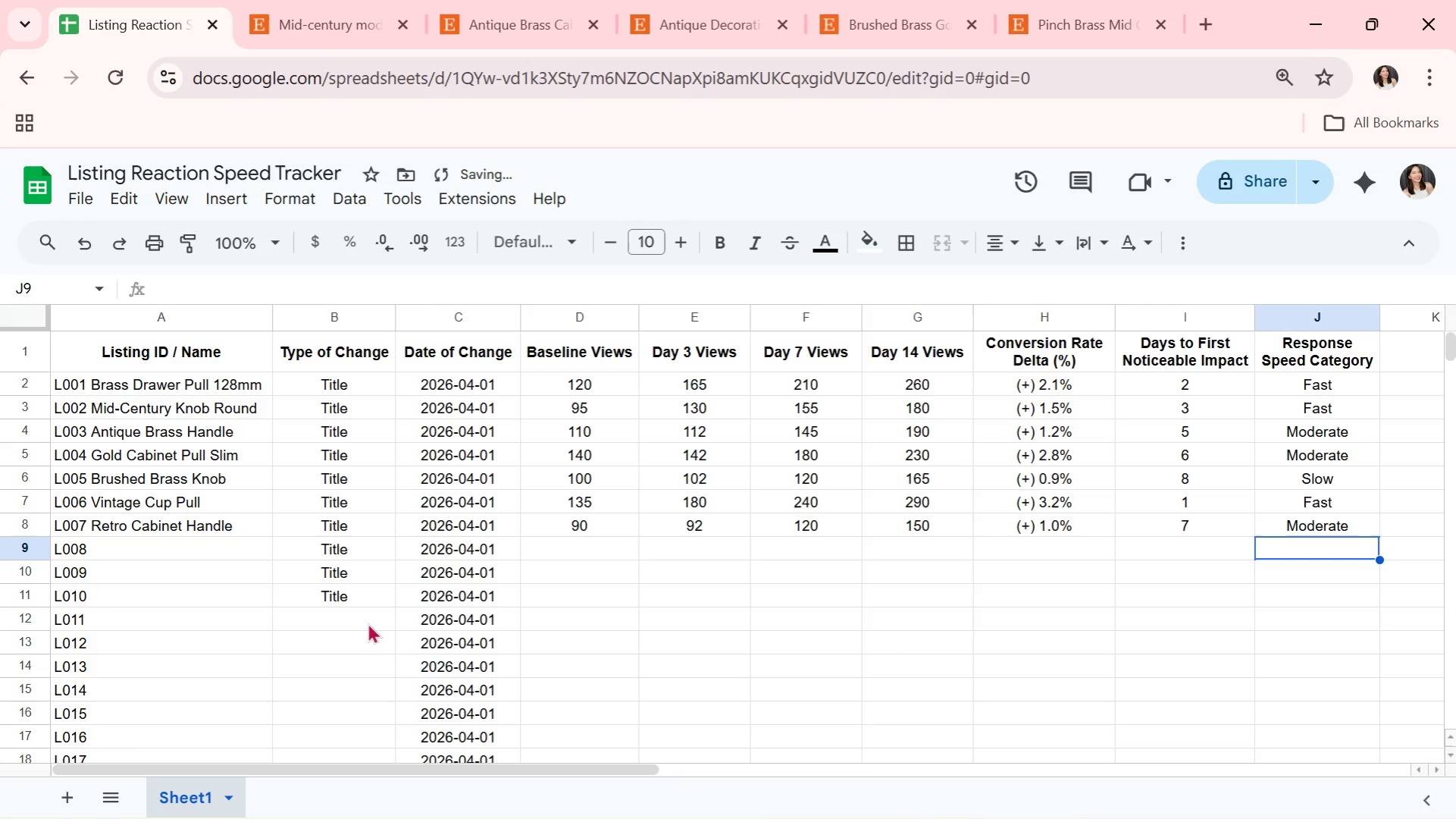 
left_click([249, 552])
 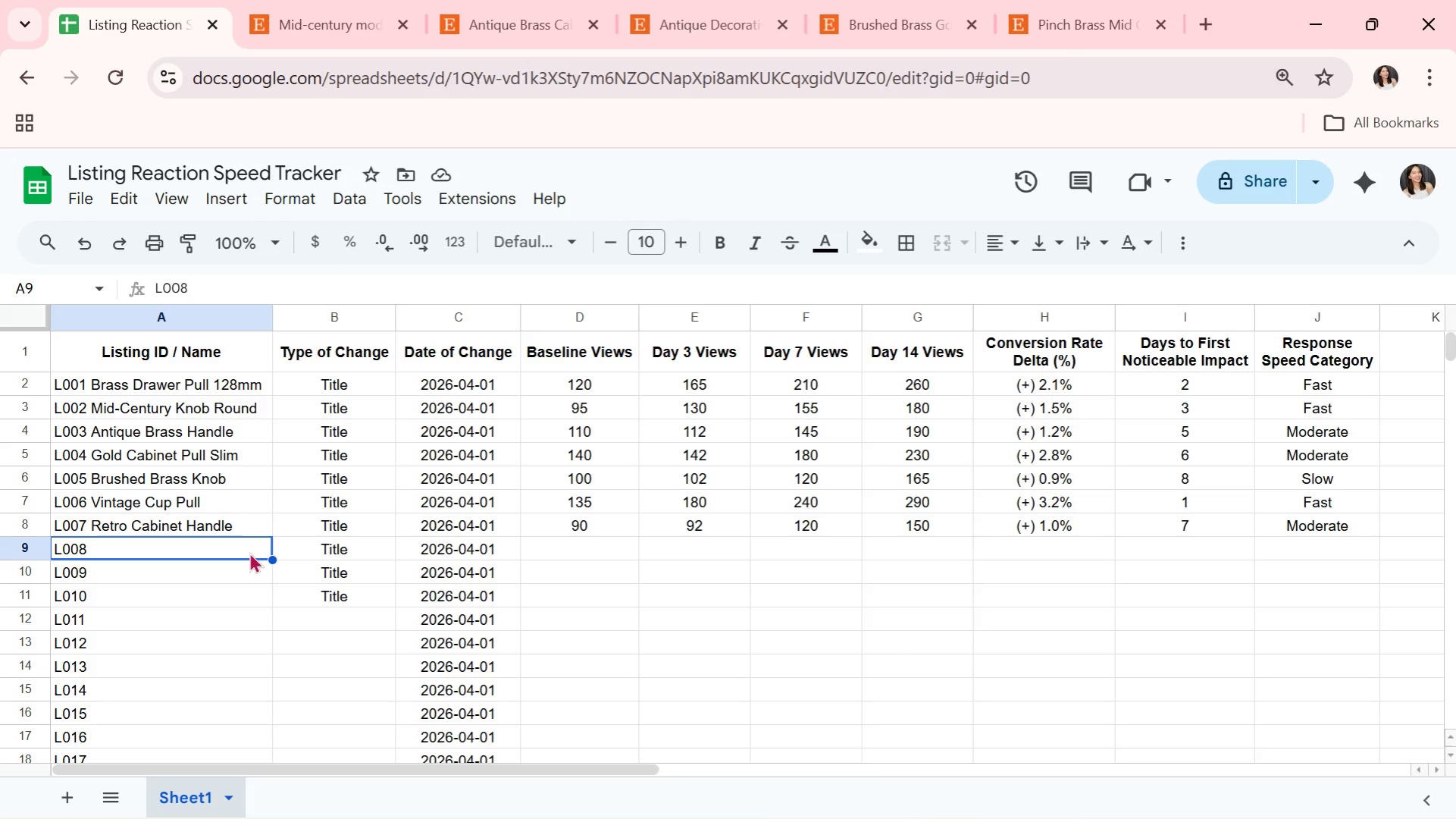 
wait(21.45)
 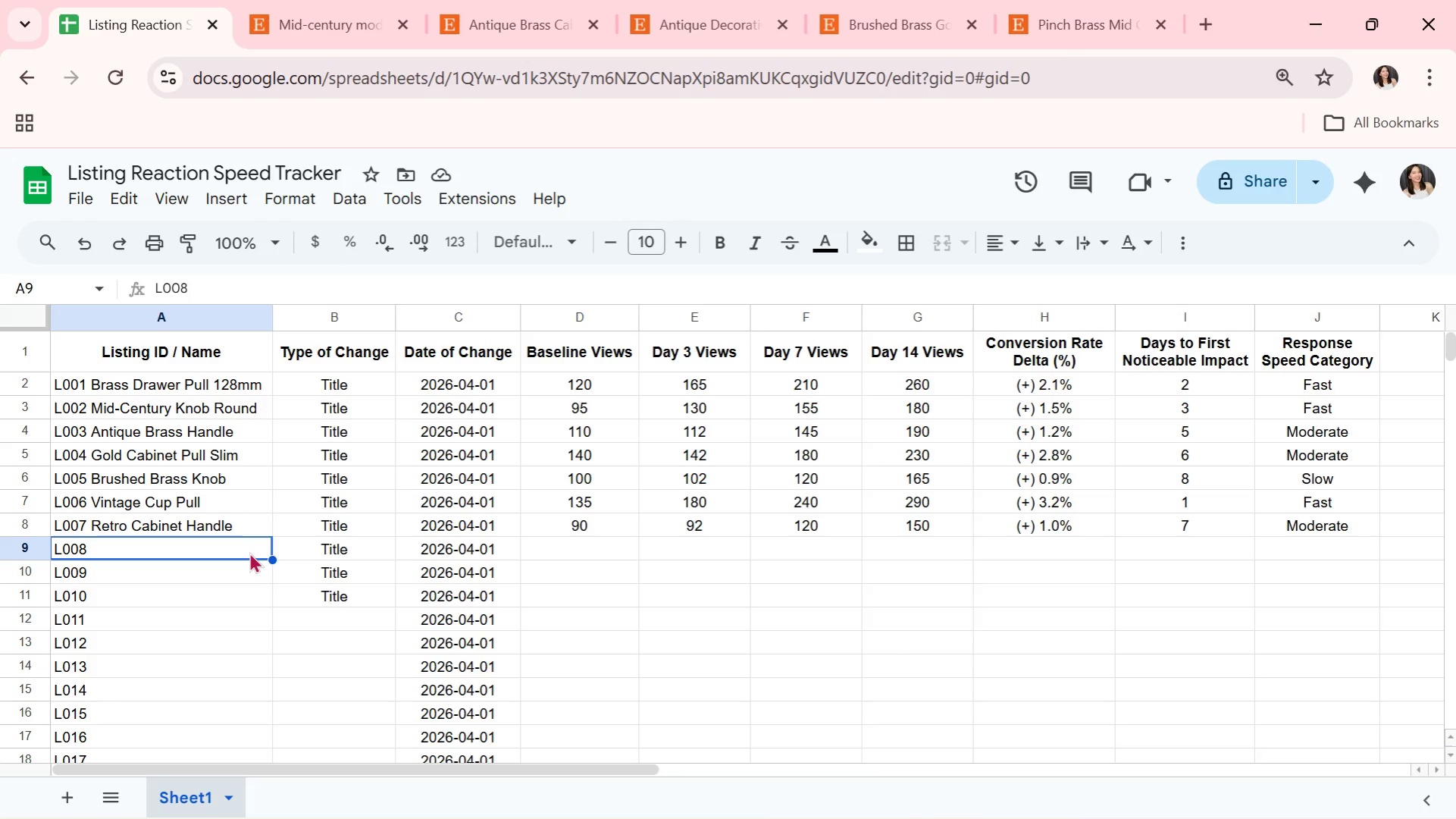 
double_click([202, 542])
 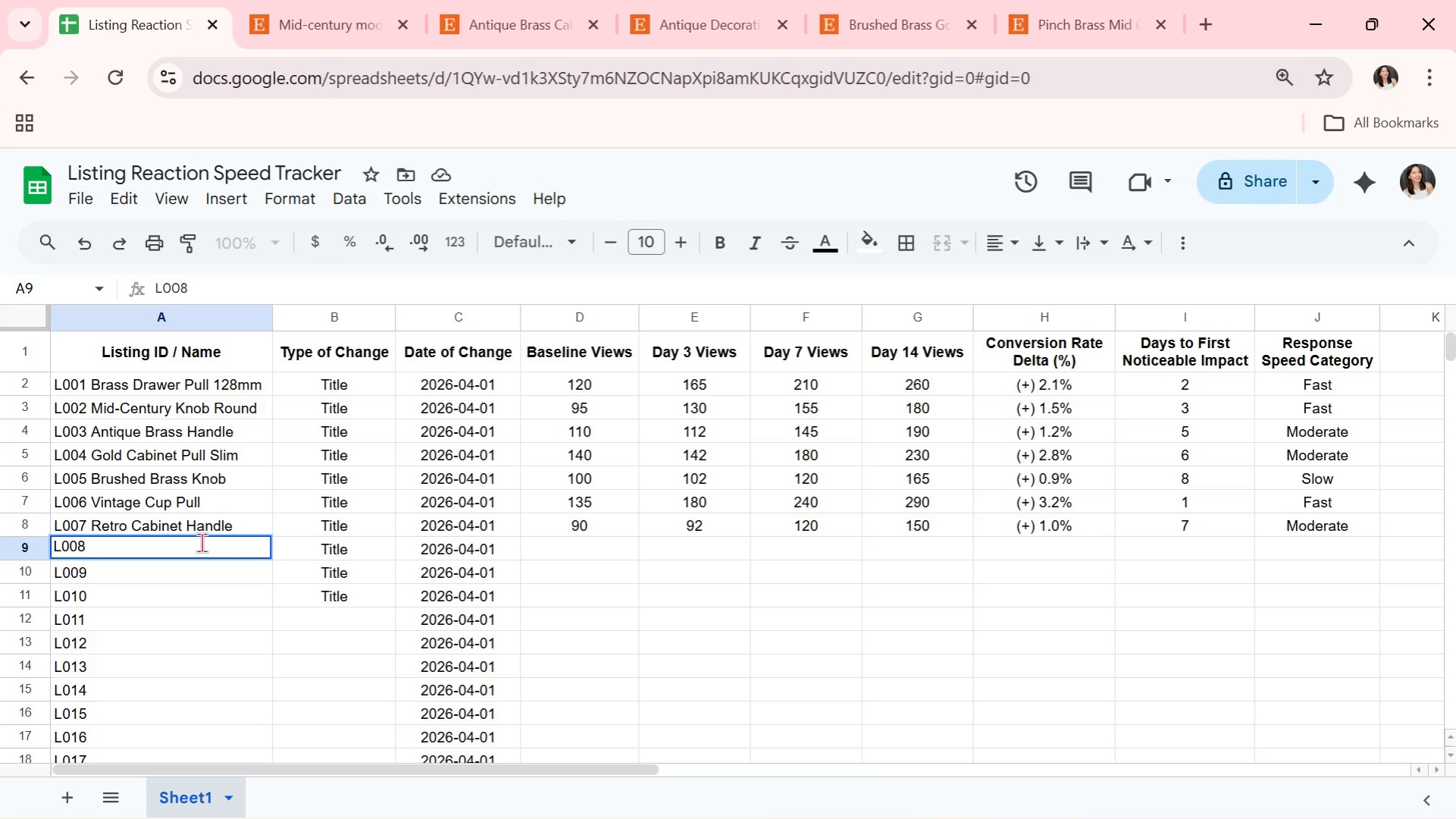 
type( Matte Gold Drawer Pull)
 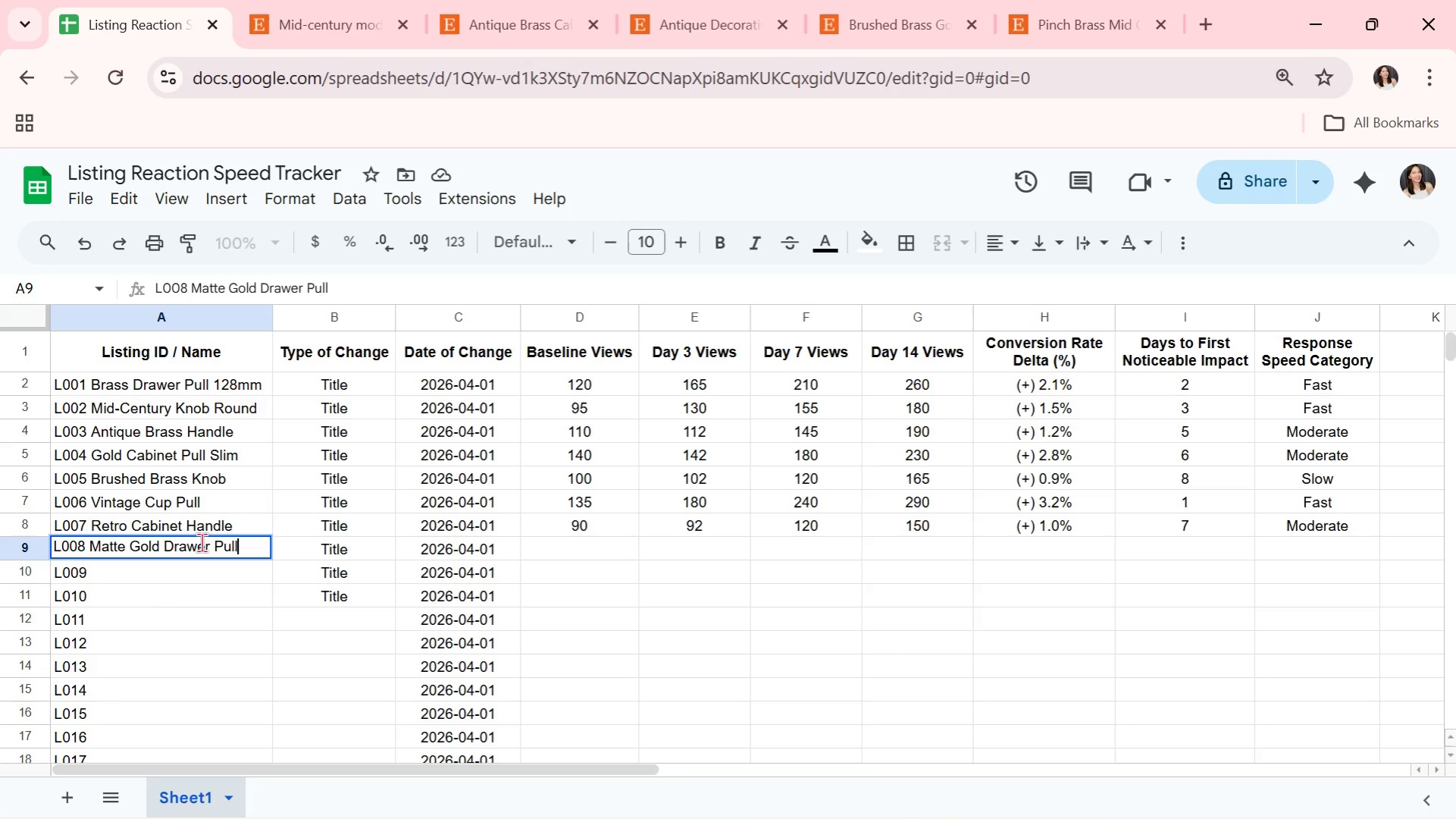 
hold_key(key=ArrowRight, duration=0.31)
 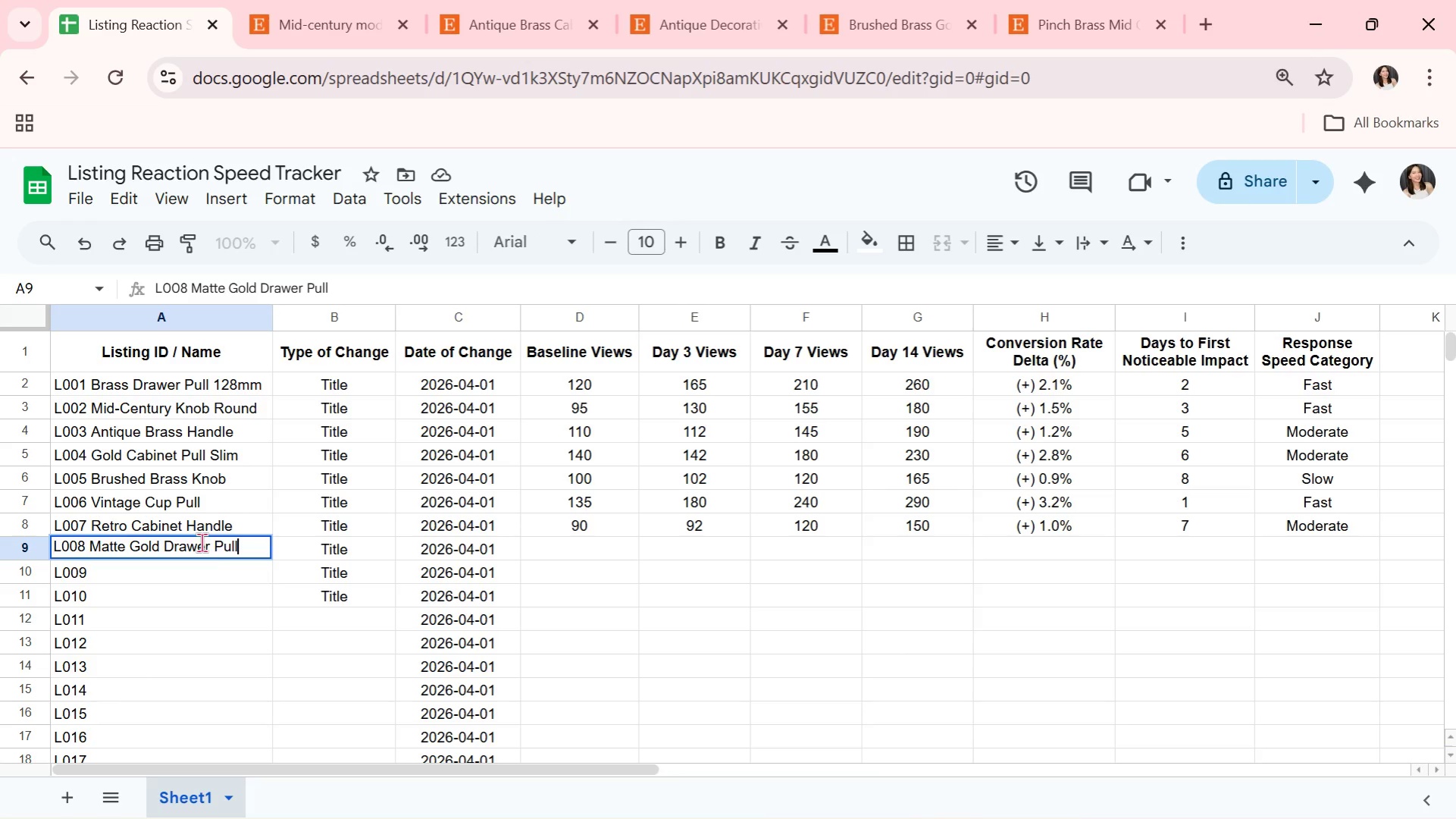 
key(Enter)
 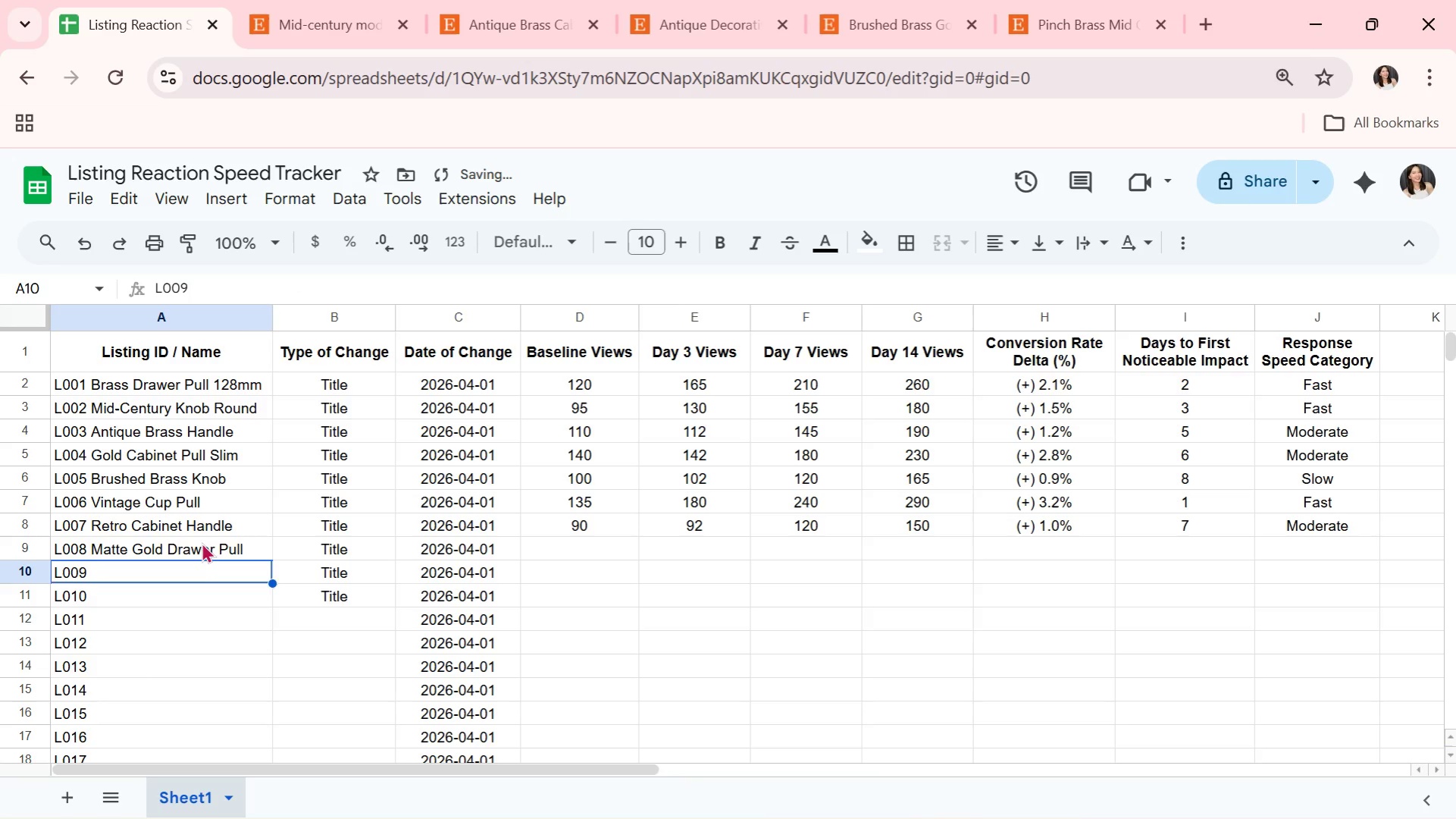 
left_click([202, 542])
 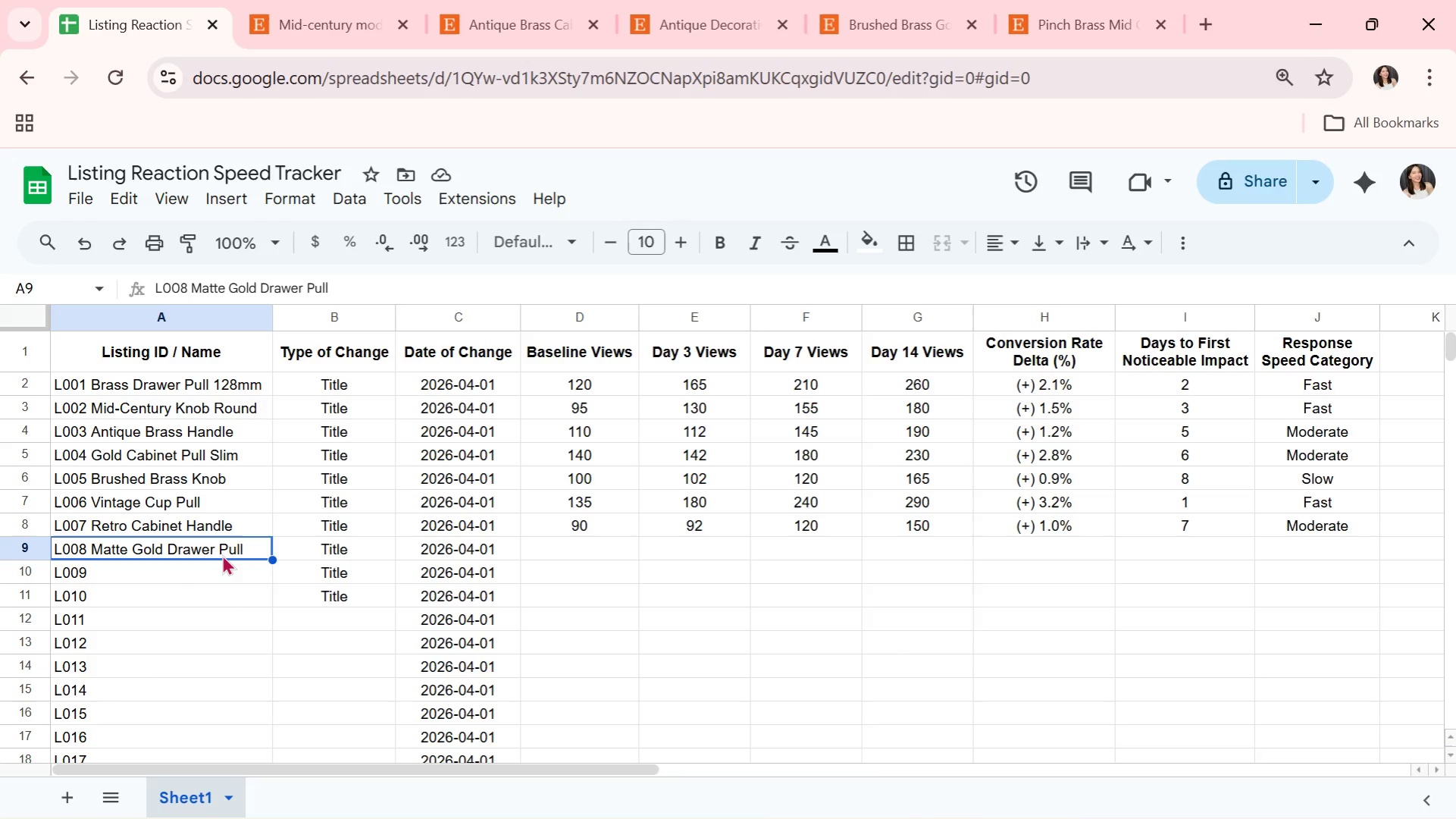 
wait(6.14)
 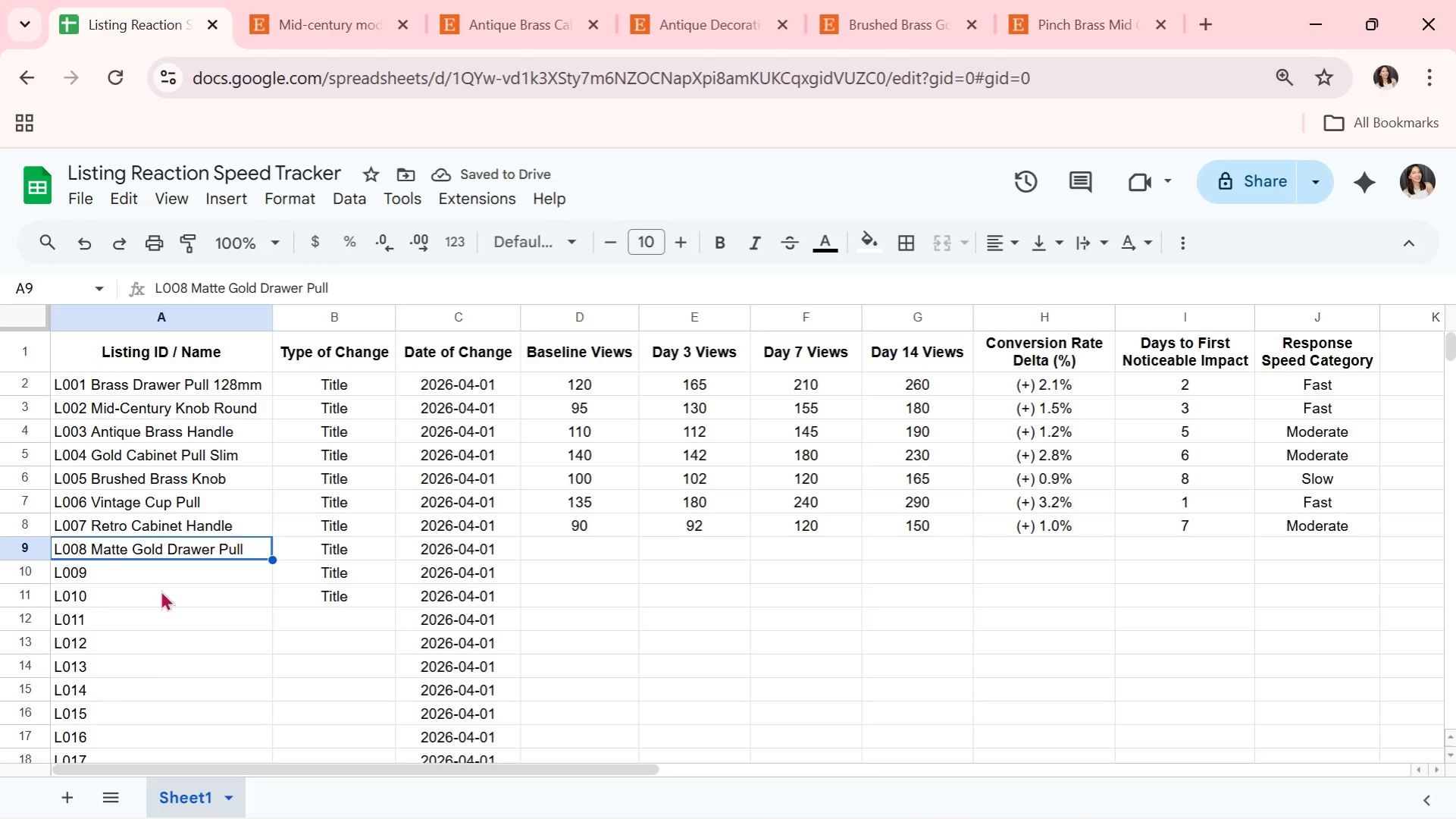 
double_click([459, 548])
 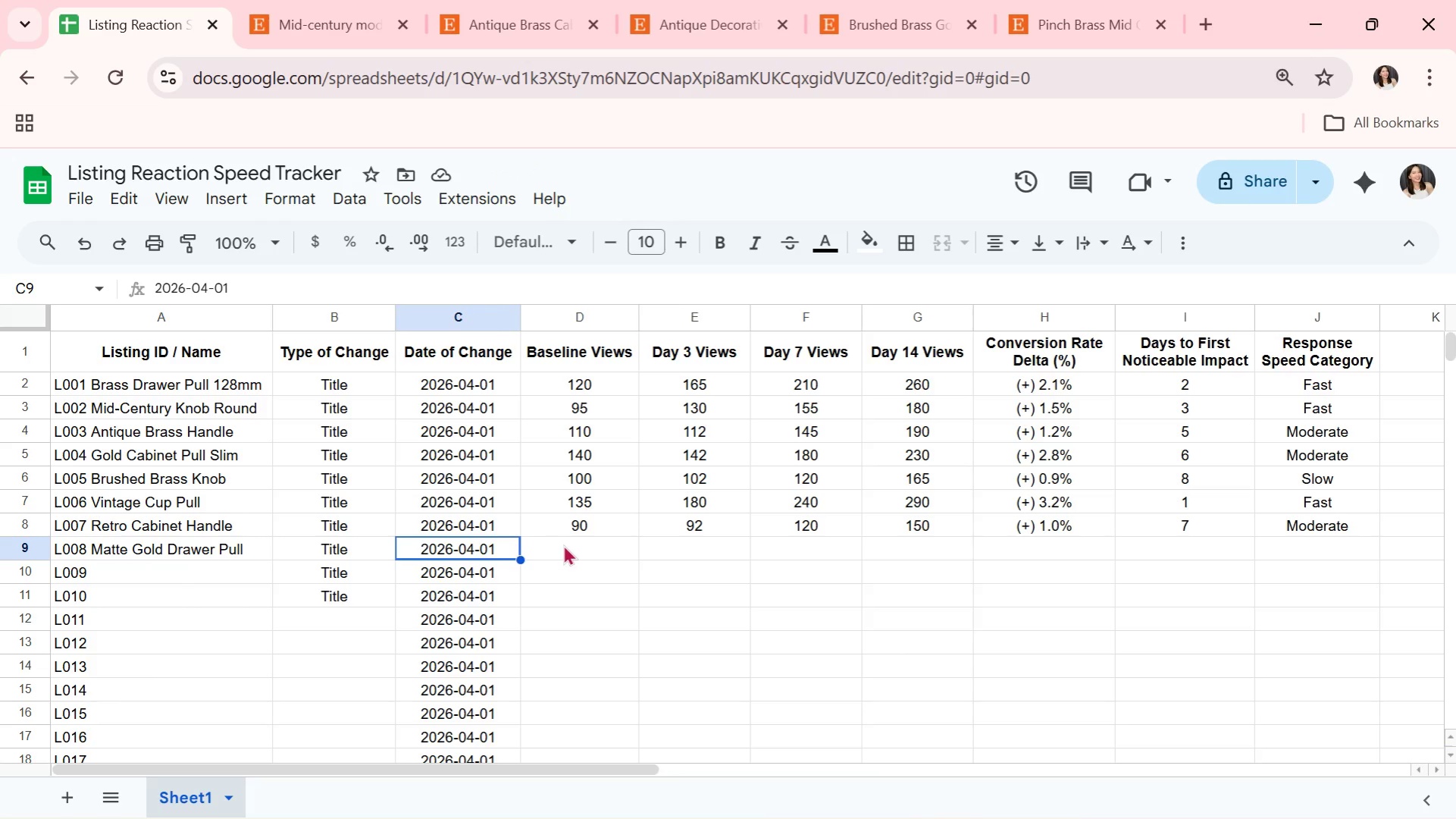 
triple_click([563, 544])
 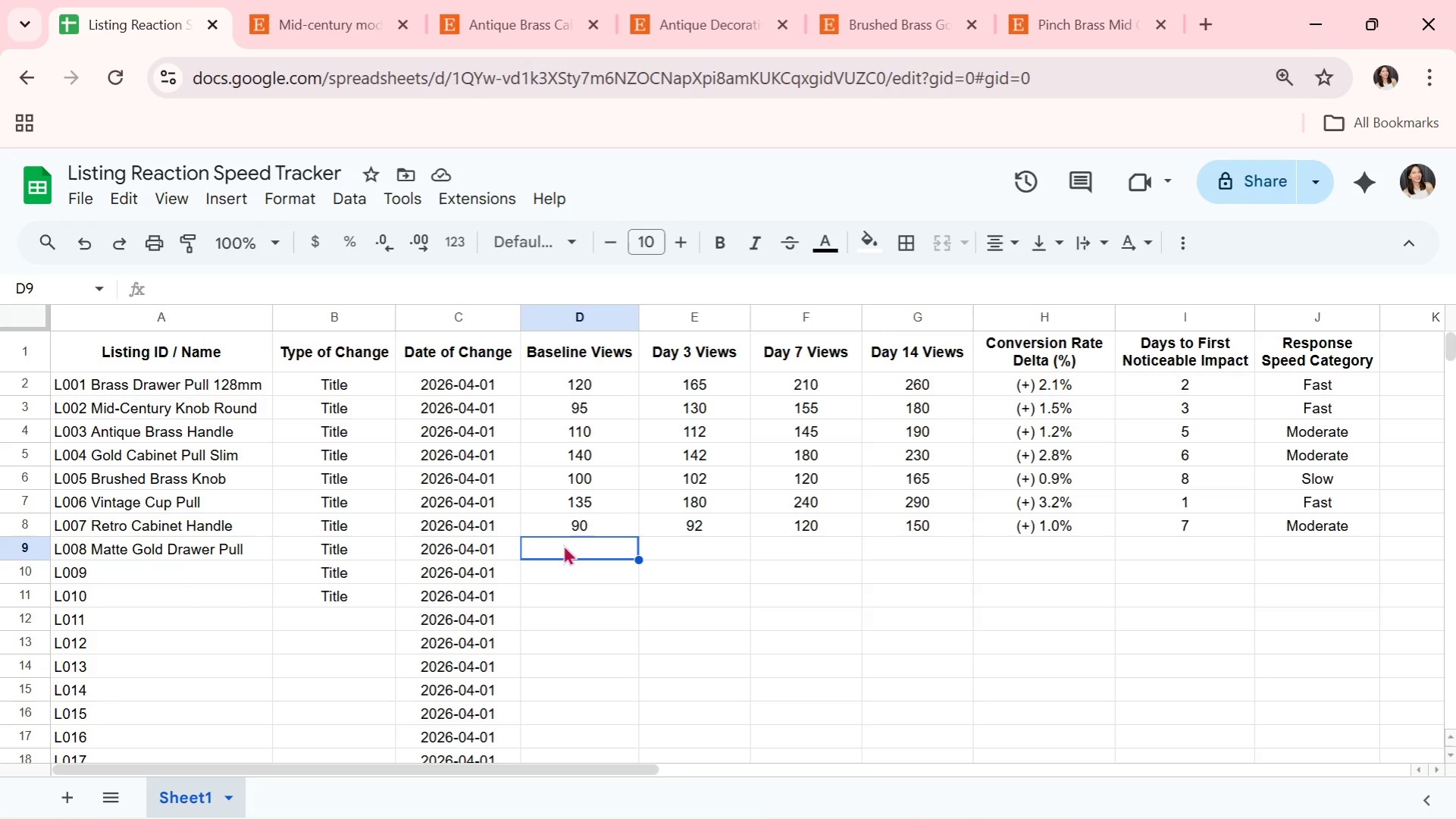 
wait(6.41)
 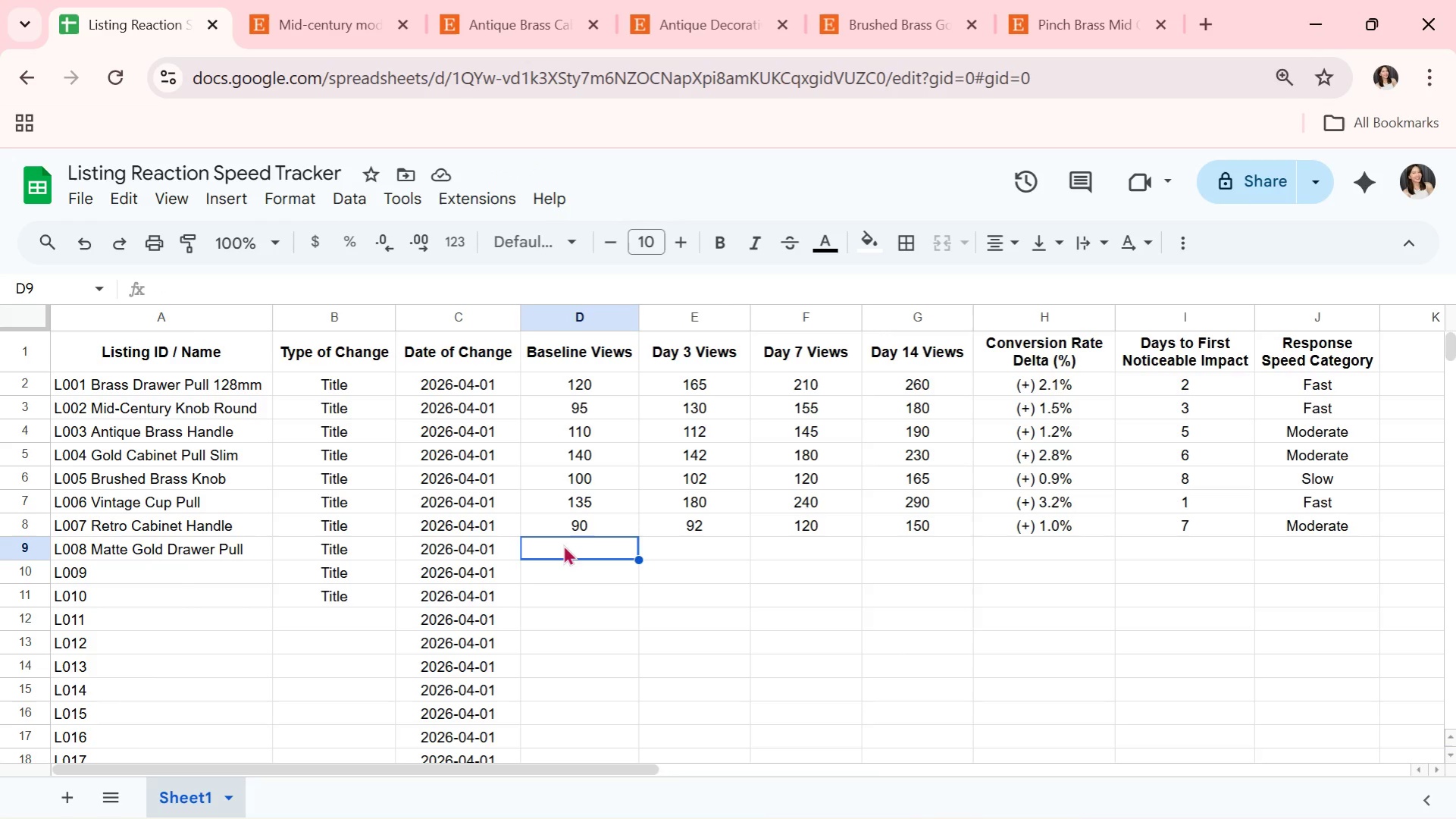 
type(105)
 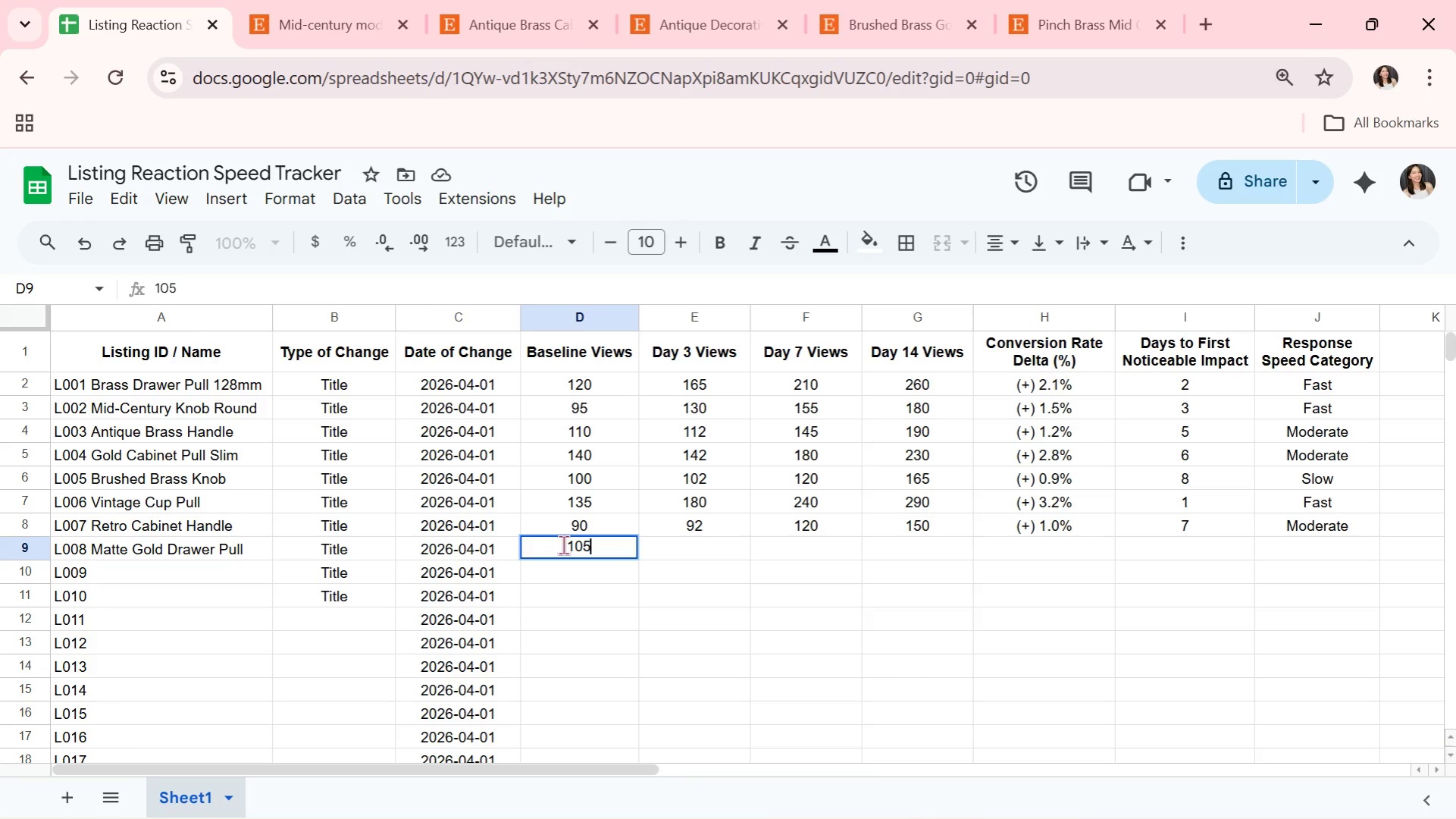 
key(ArrowRight)
 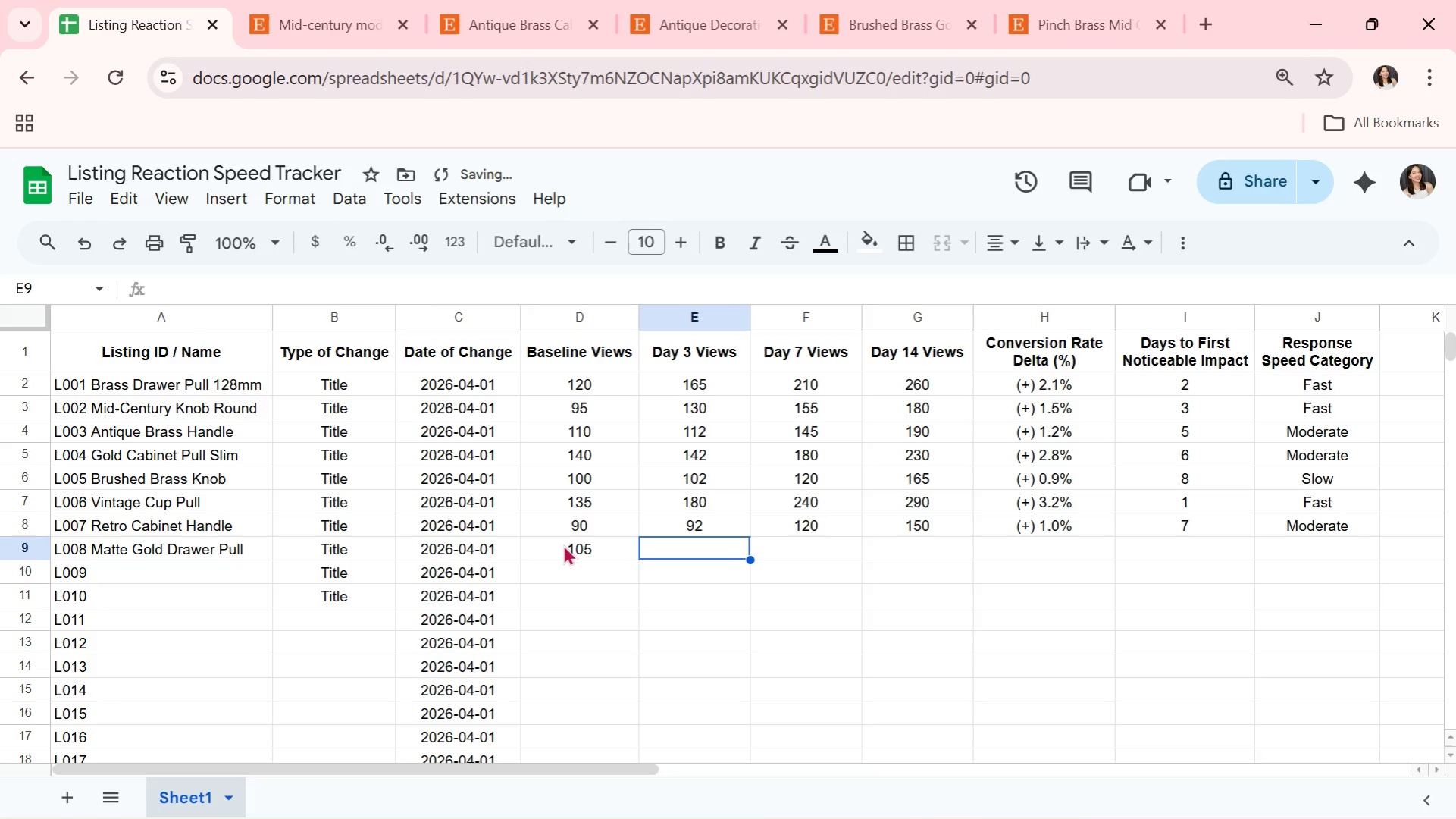 
type(108)
 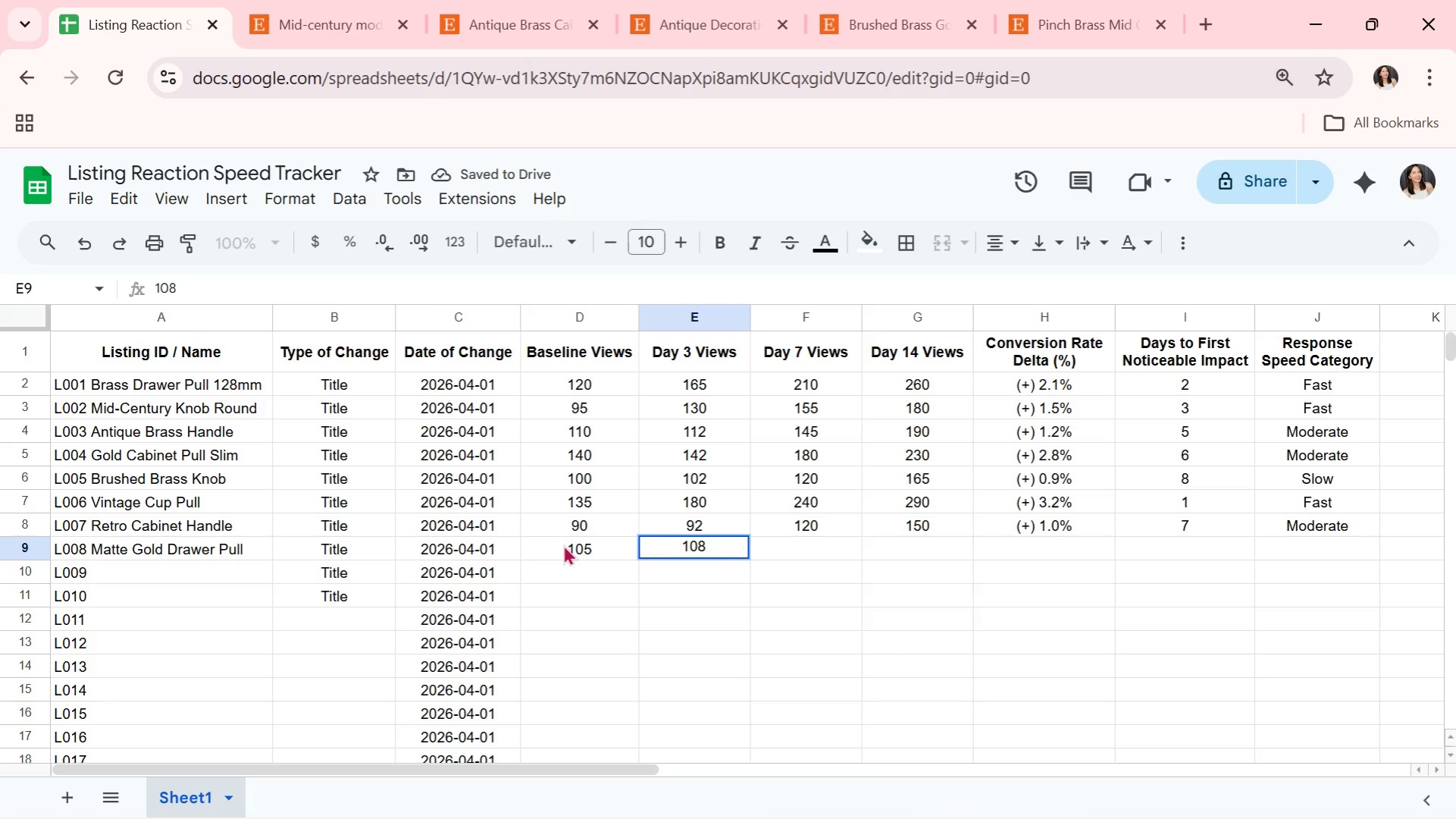 
key(ArrowRight)
 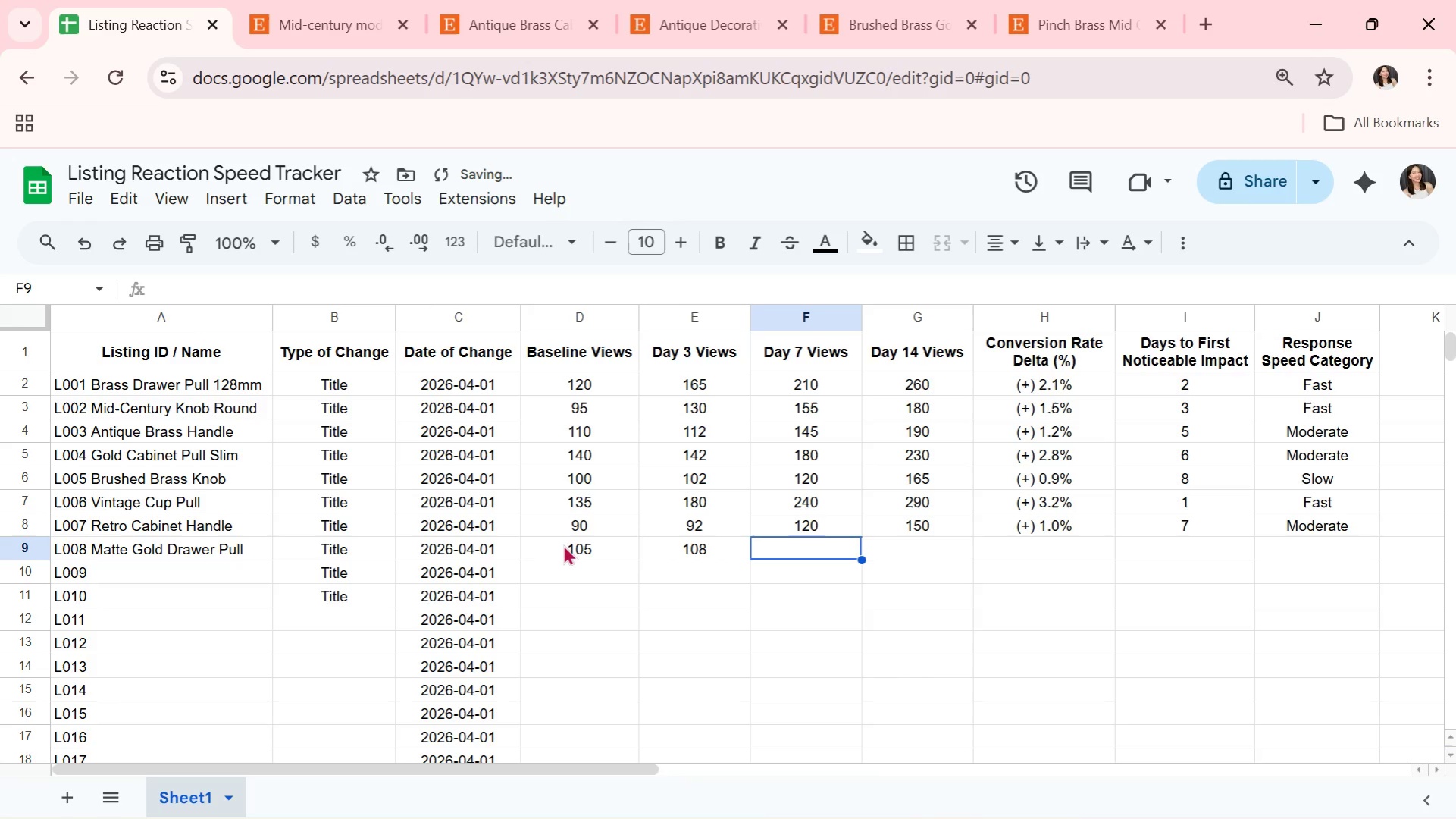 
type(112)
 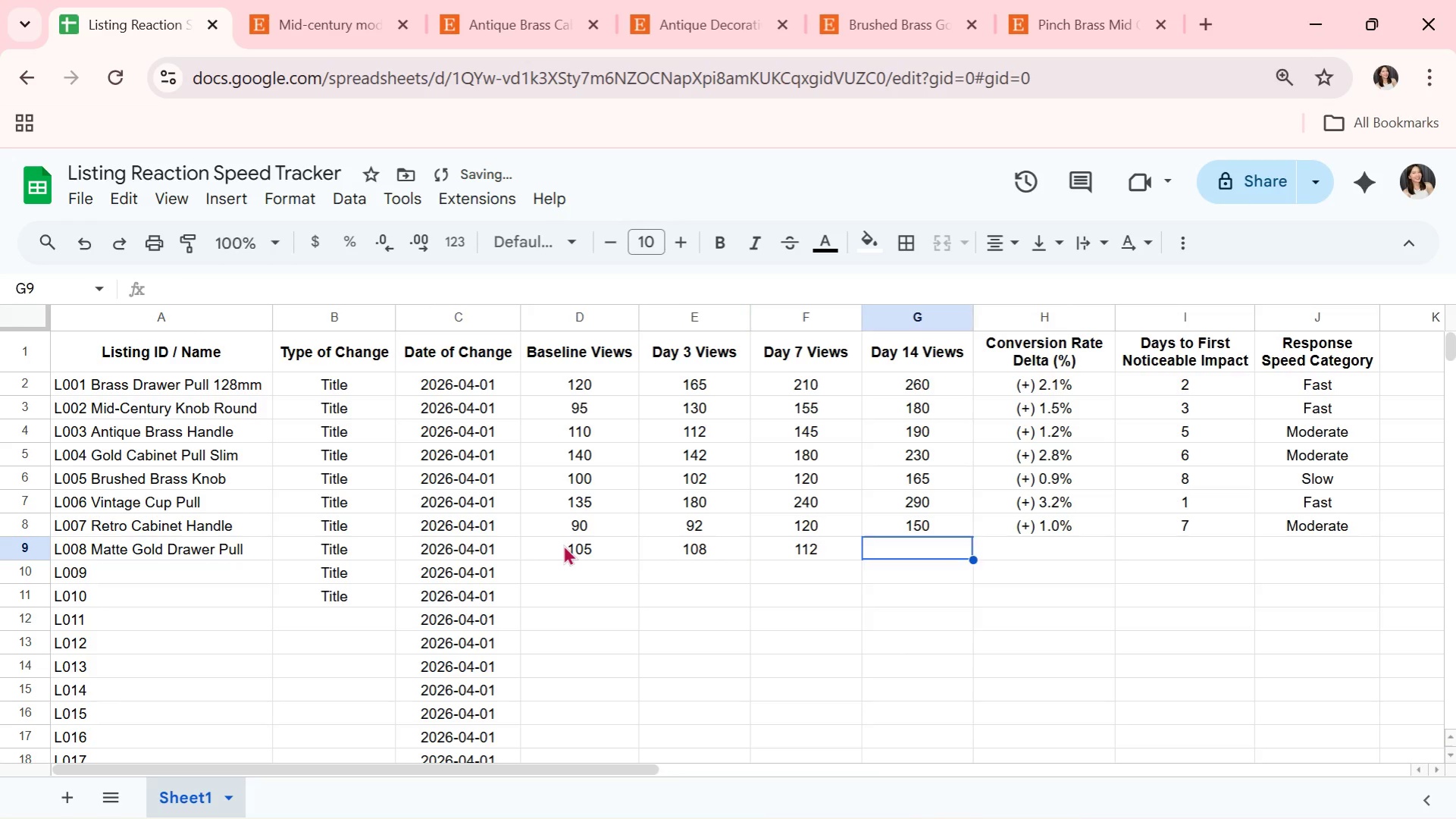 
key(ArrowRight)
 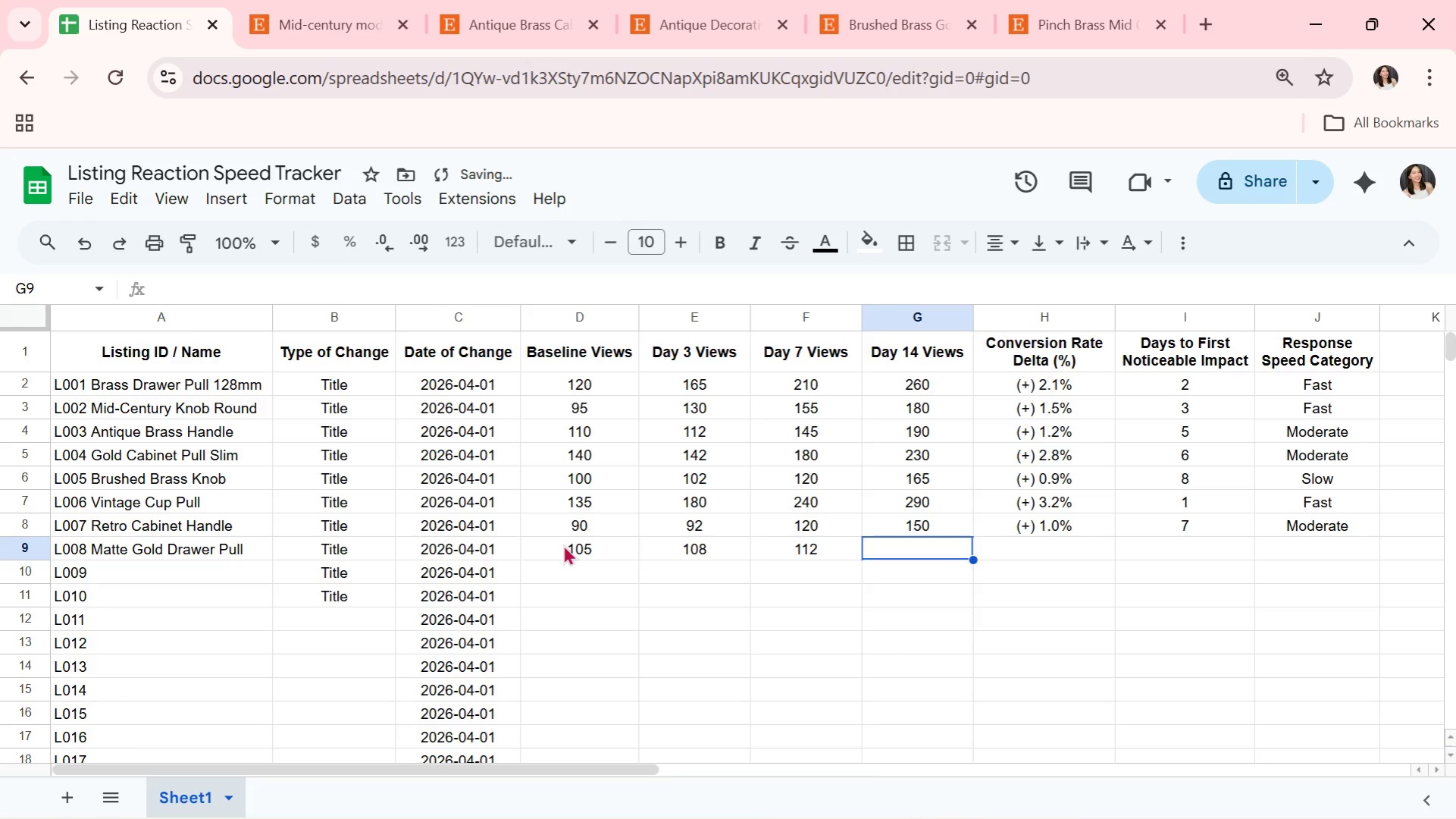 
type(160)
 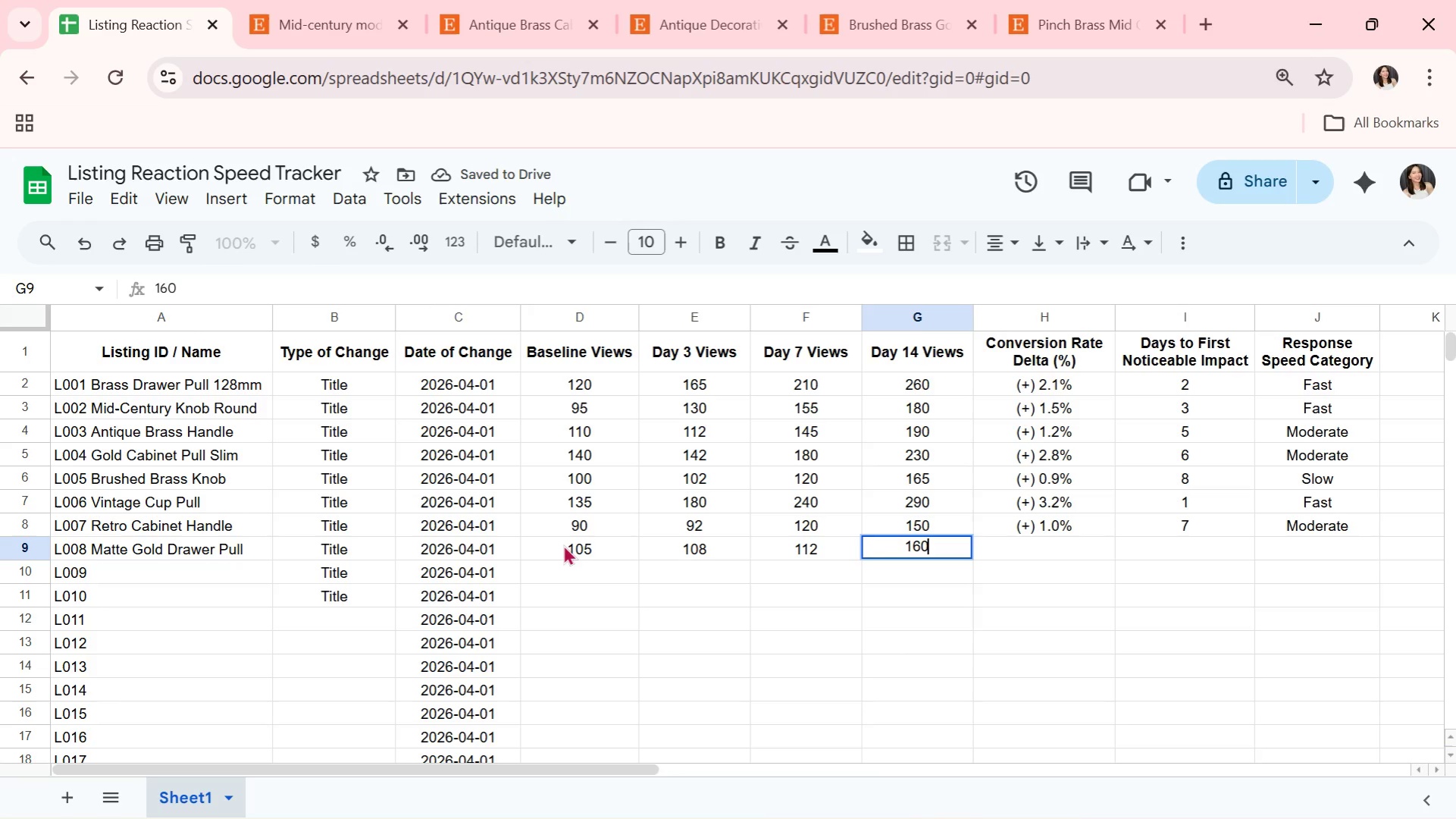 
key(ArrowRight)
 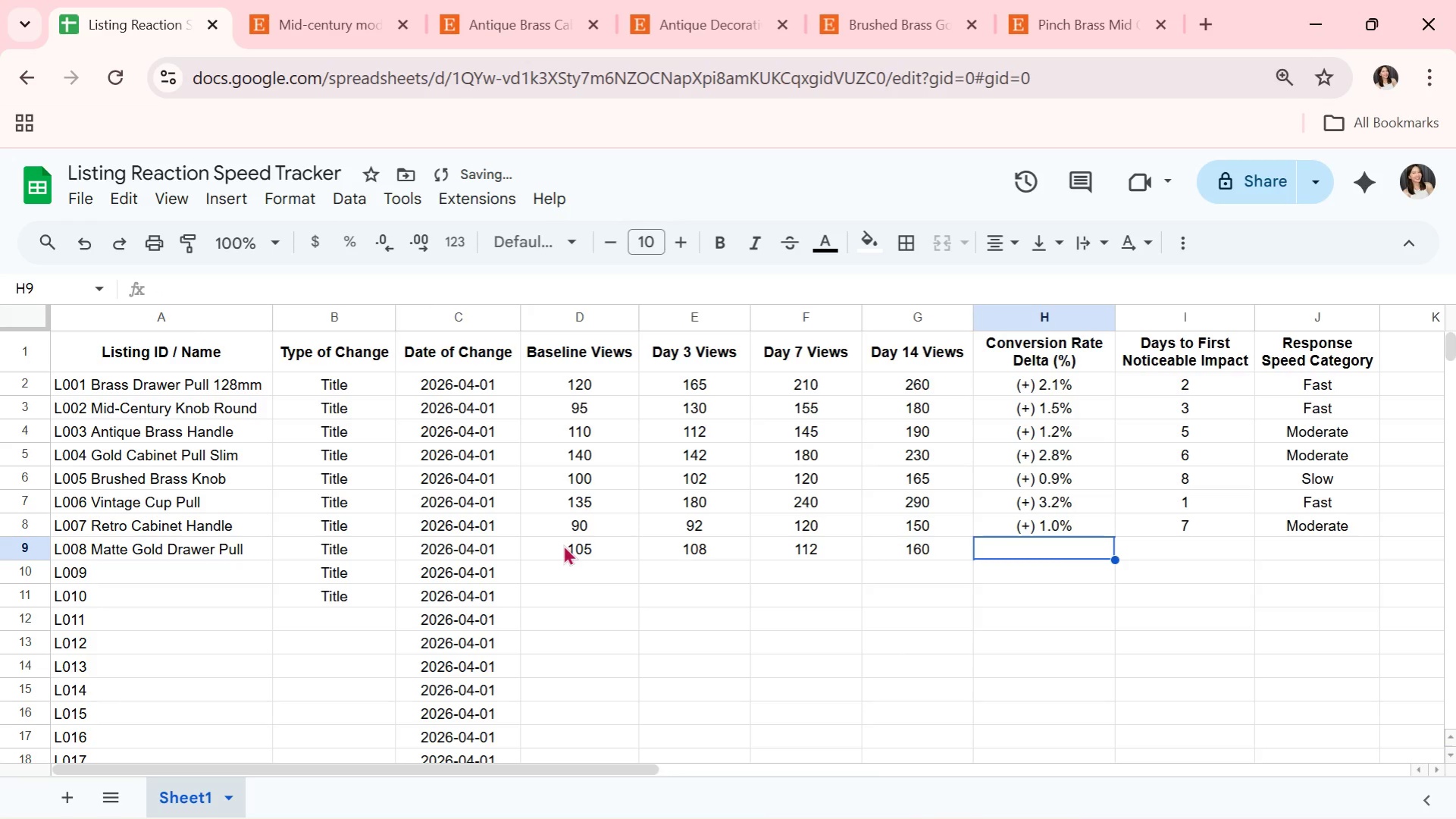 
type((+) 0.7%)
 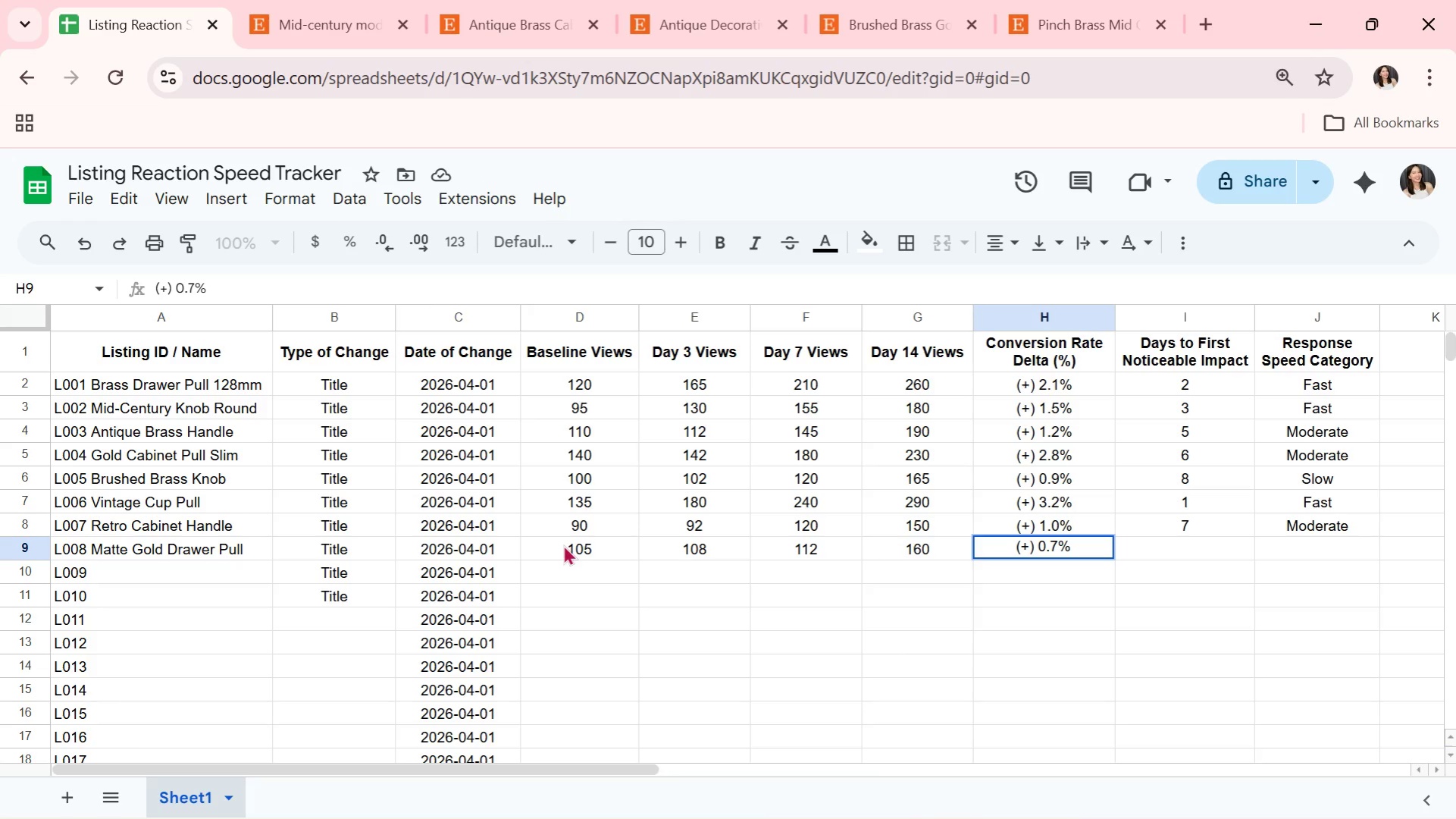 
key(ArrowRight)
 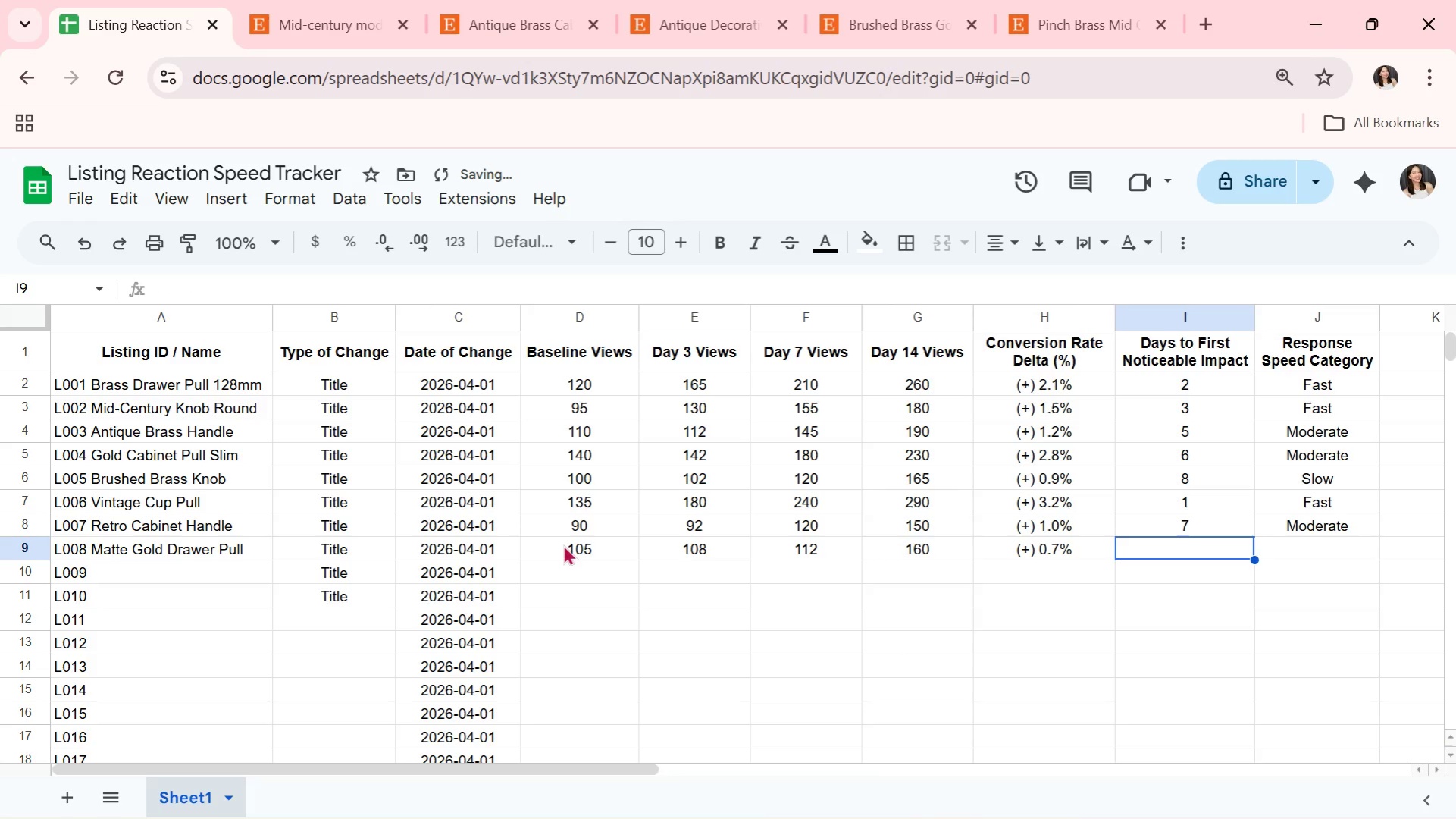 
key(9)
 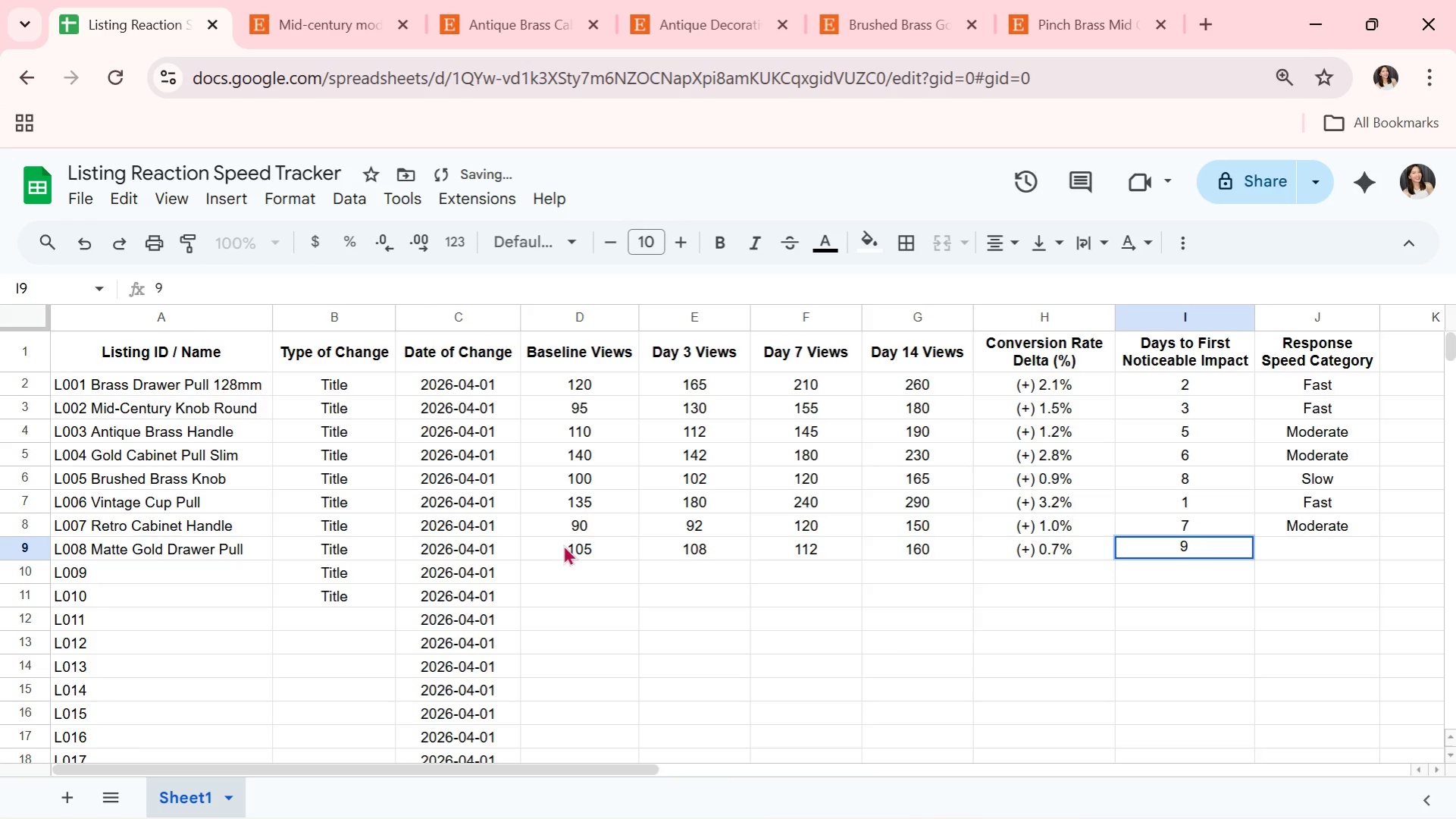 
key(ArrowRight)
 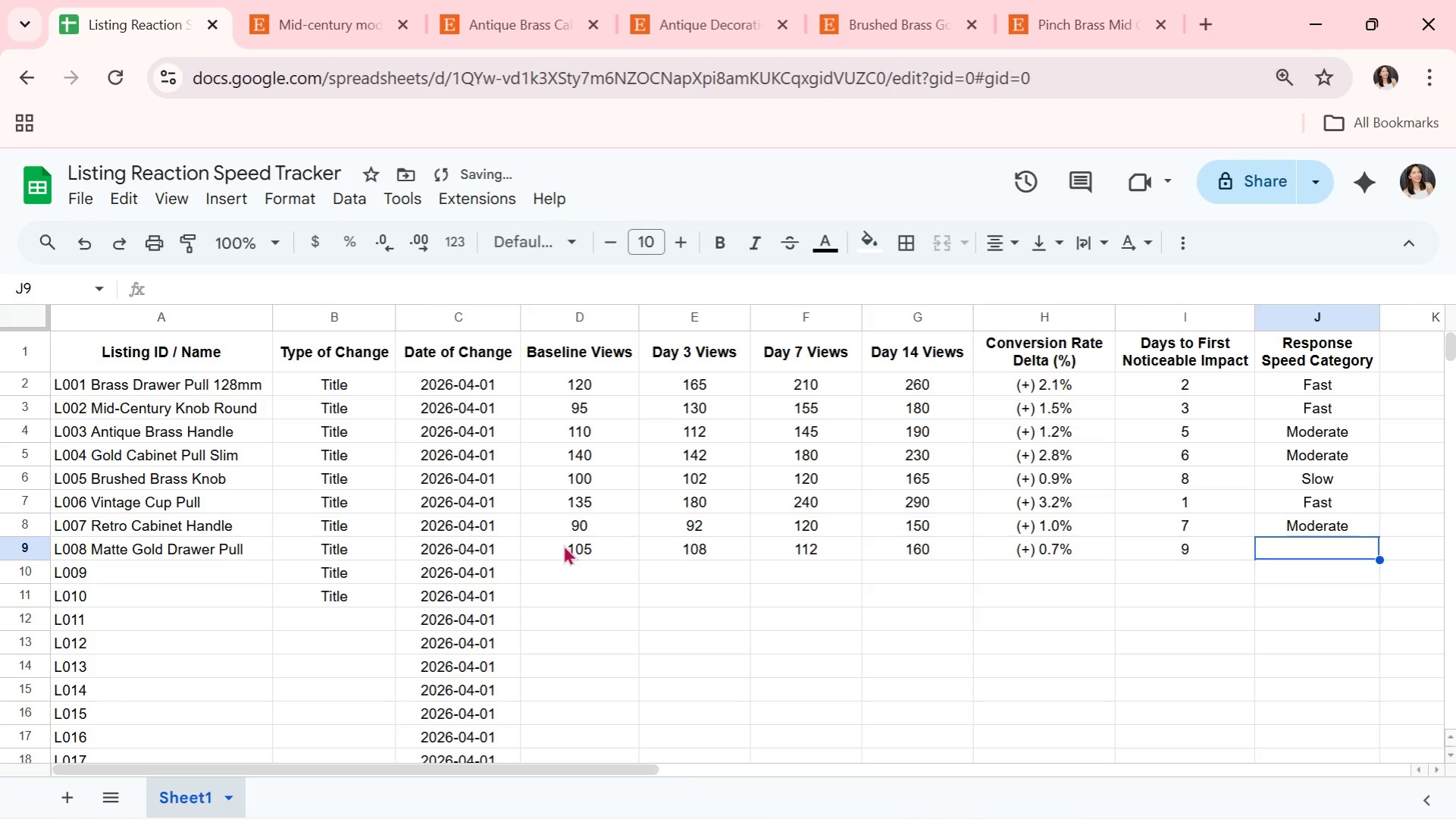 
type(Slow)
 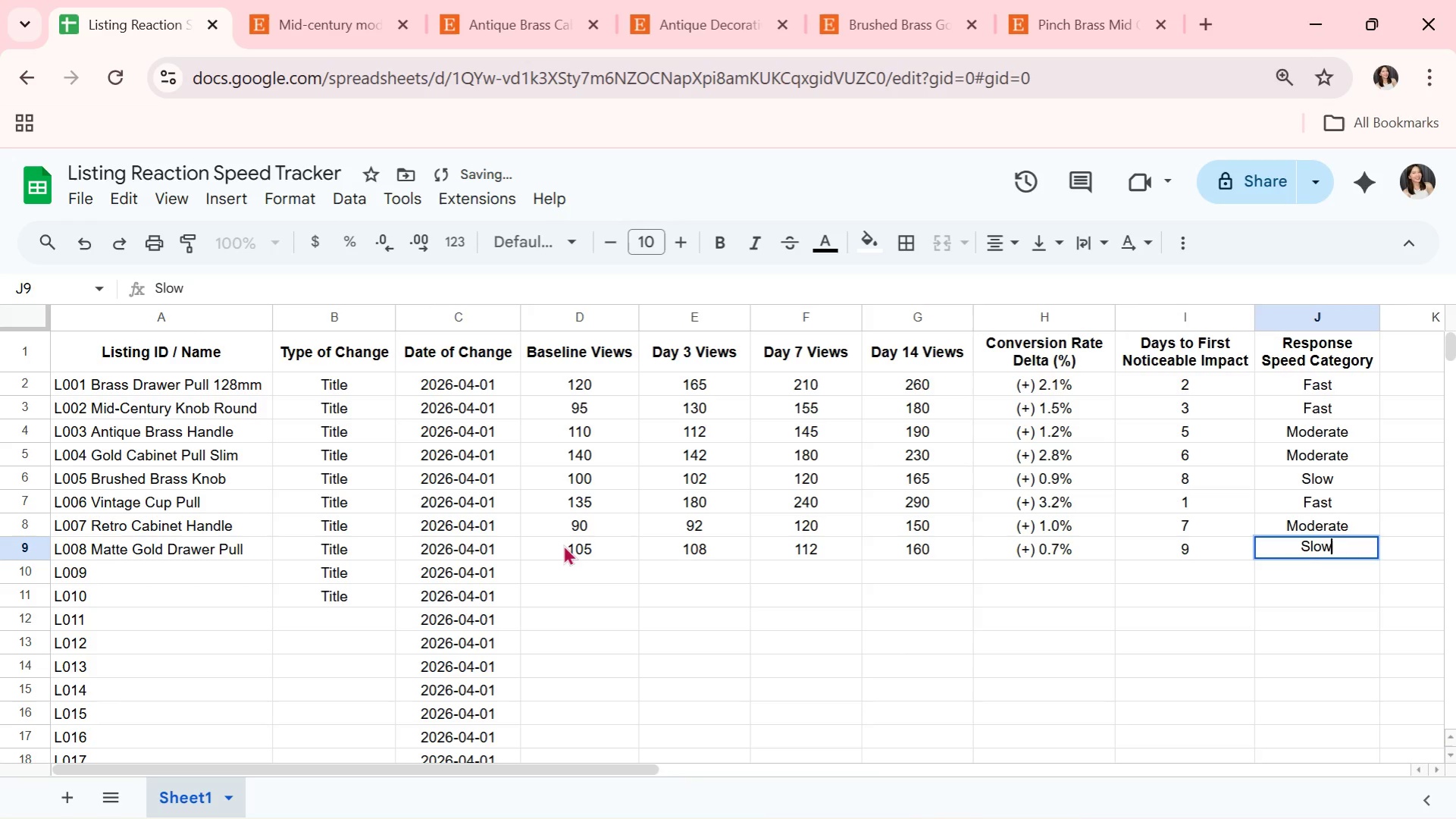 
key(Enter)
 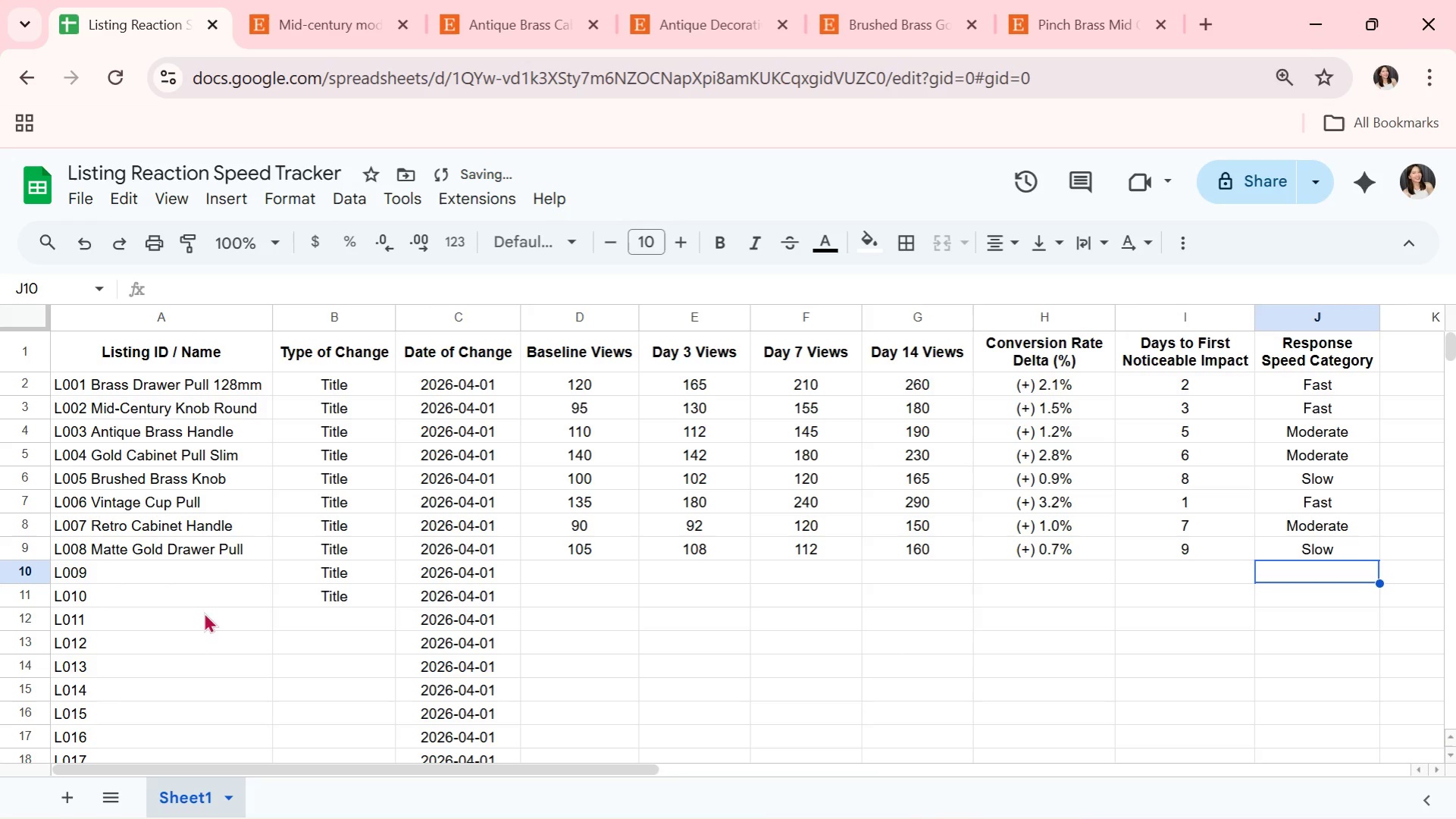 
left_click([214, 572])
 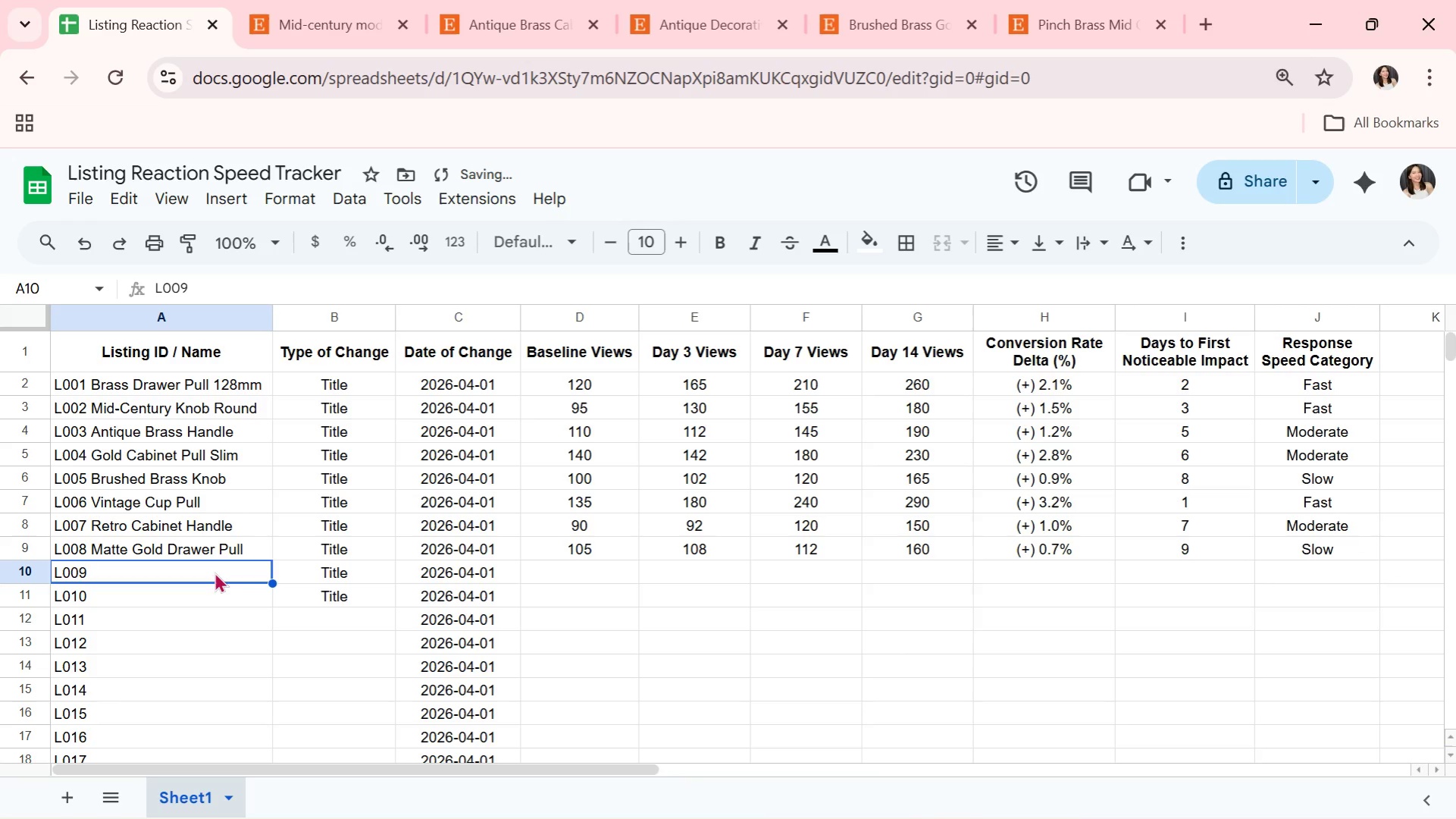 
key(Alt+AltLeft)
 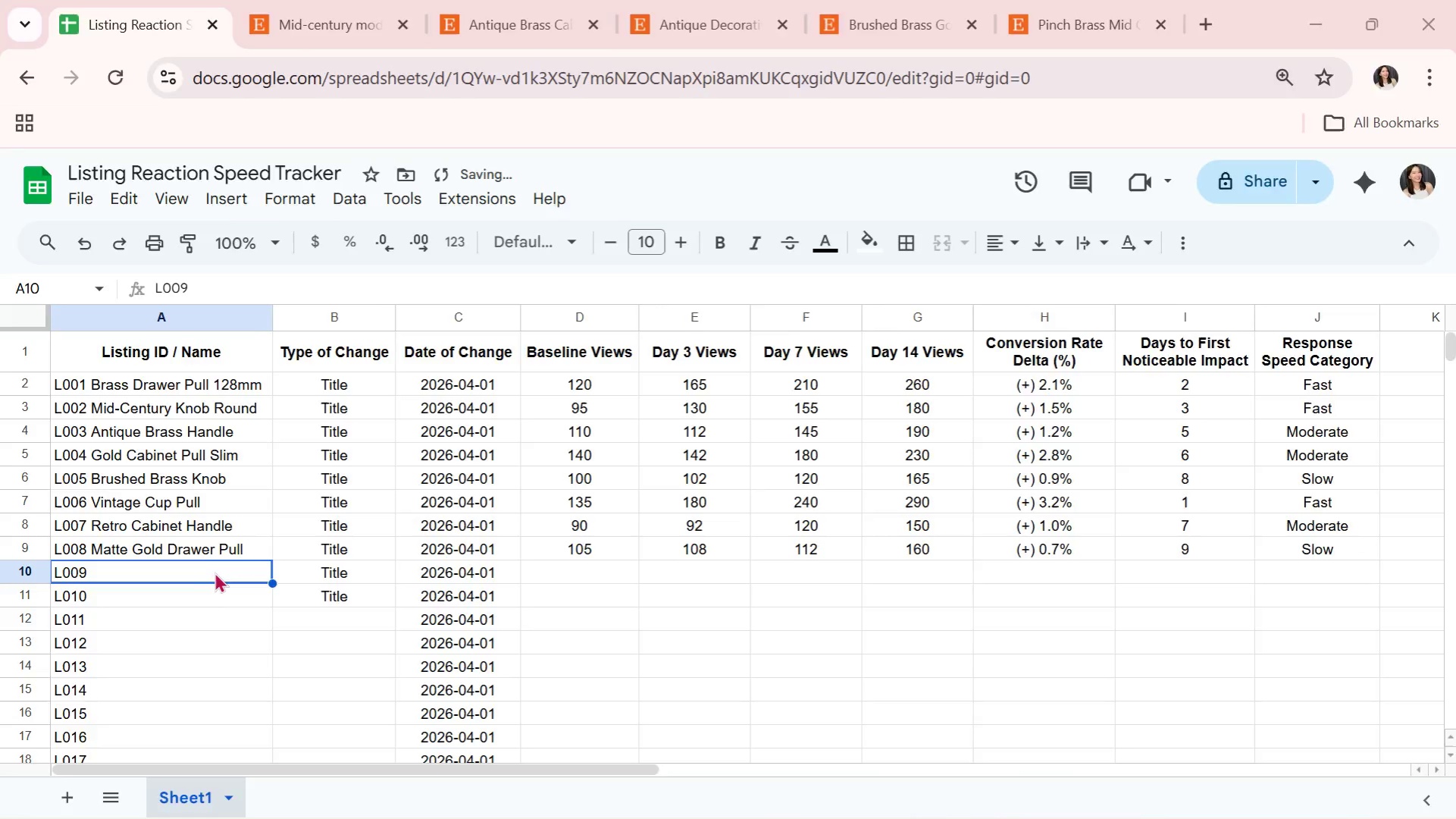 
key(Alt+Tab)